 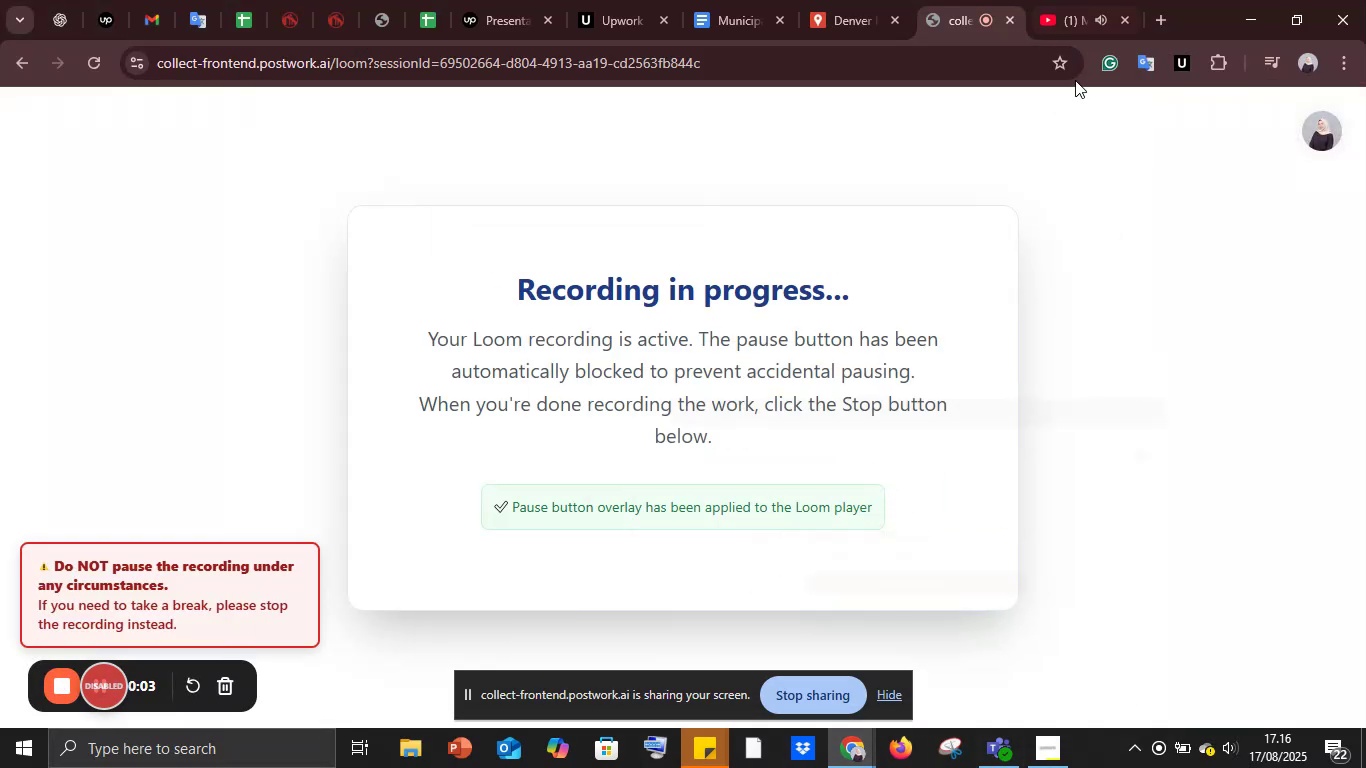 
left_click([1103, 308])
 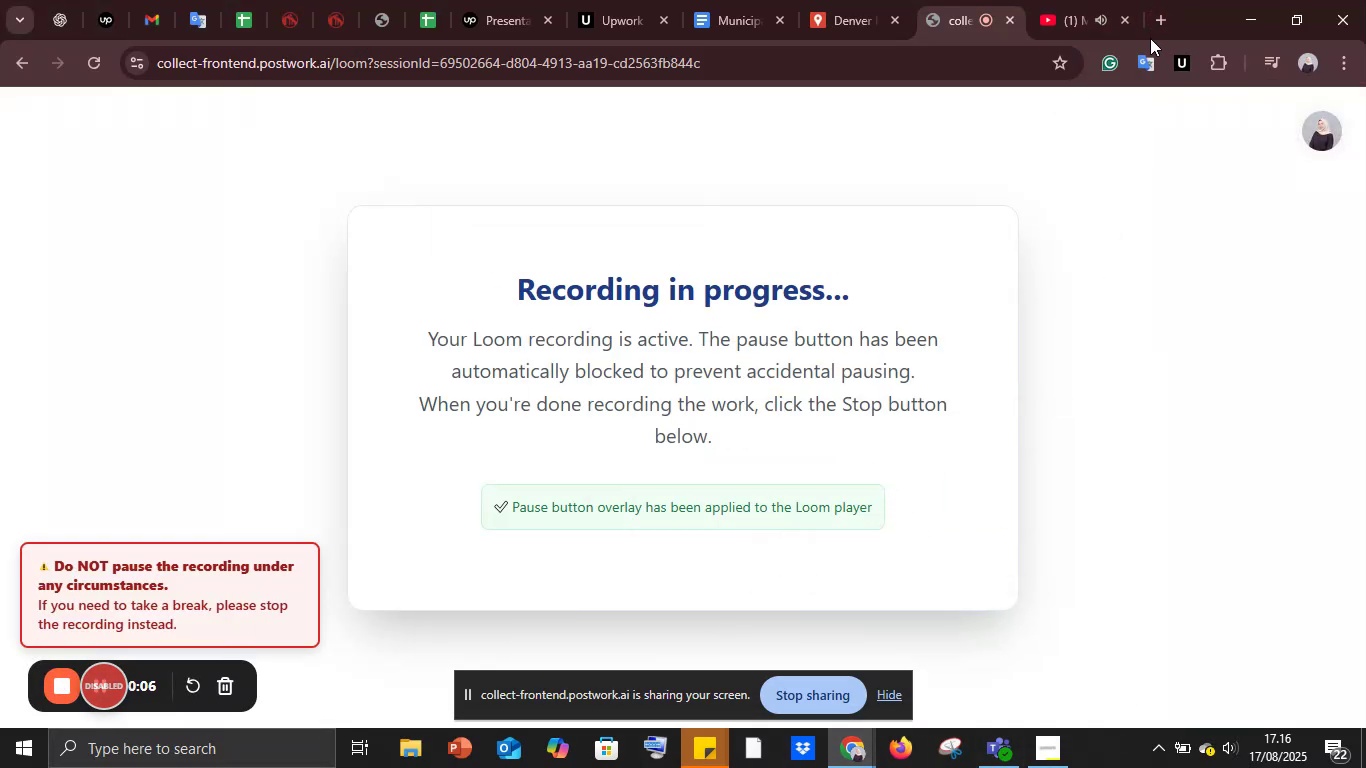 
mouse_move([1058, 0])
 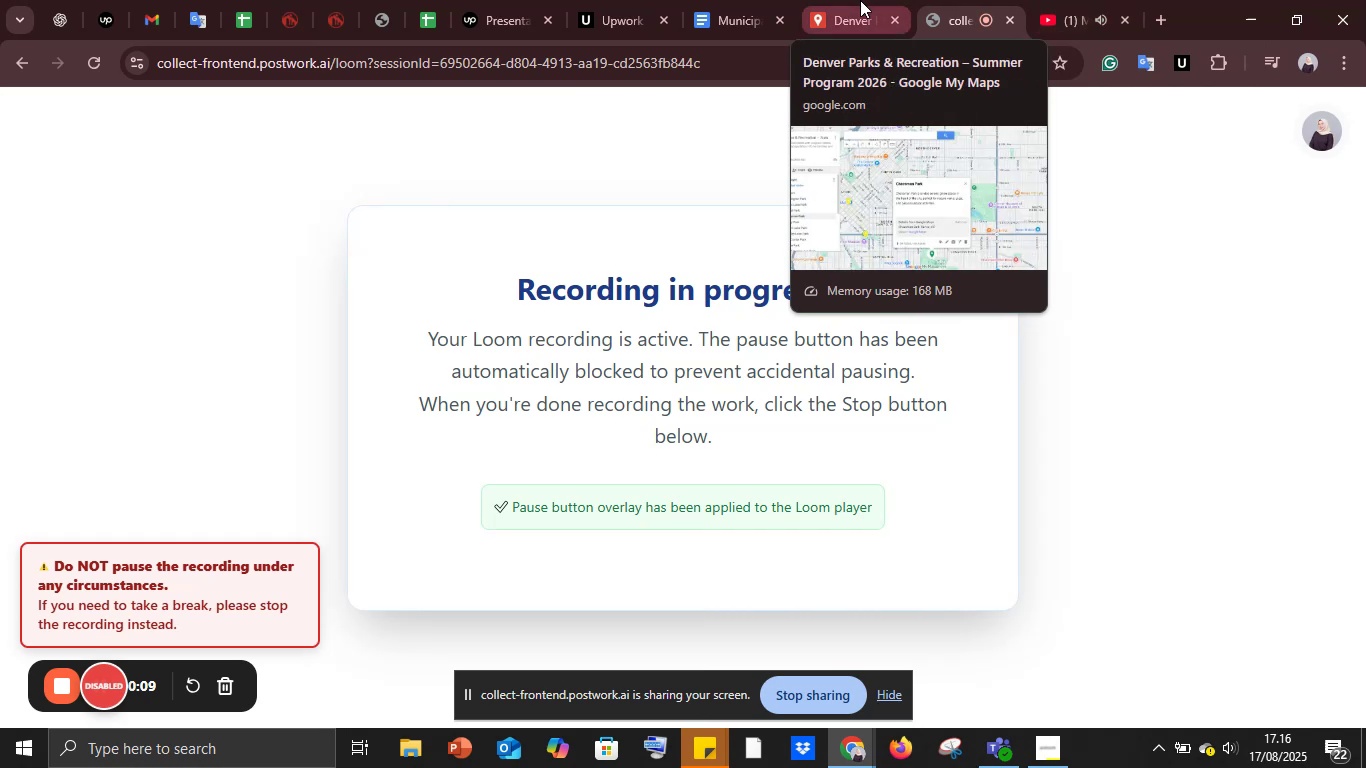 
left_click([860, 0])
 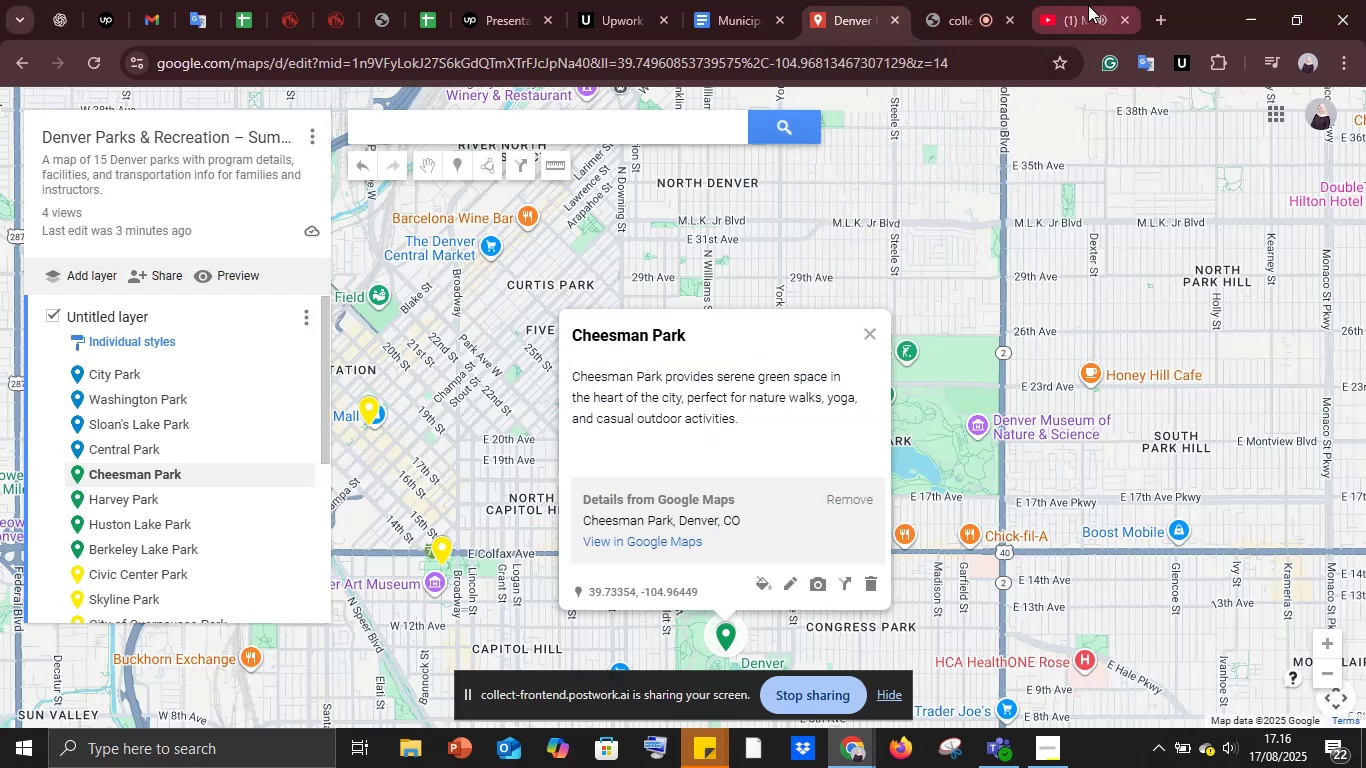 
left_click_drag(start_coordinate=[1089, 5], to_coordinate=[513, 7])
 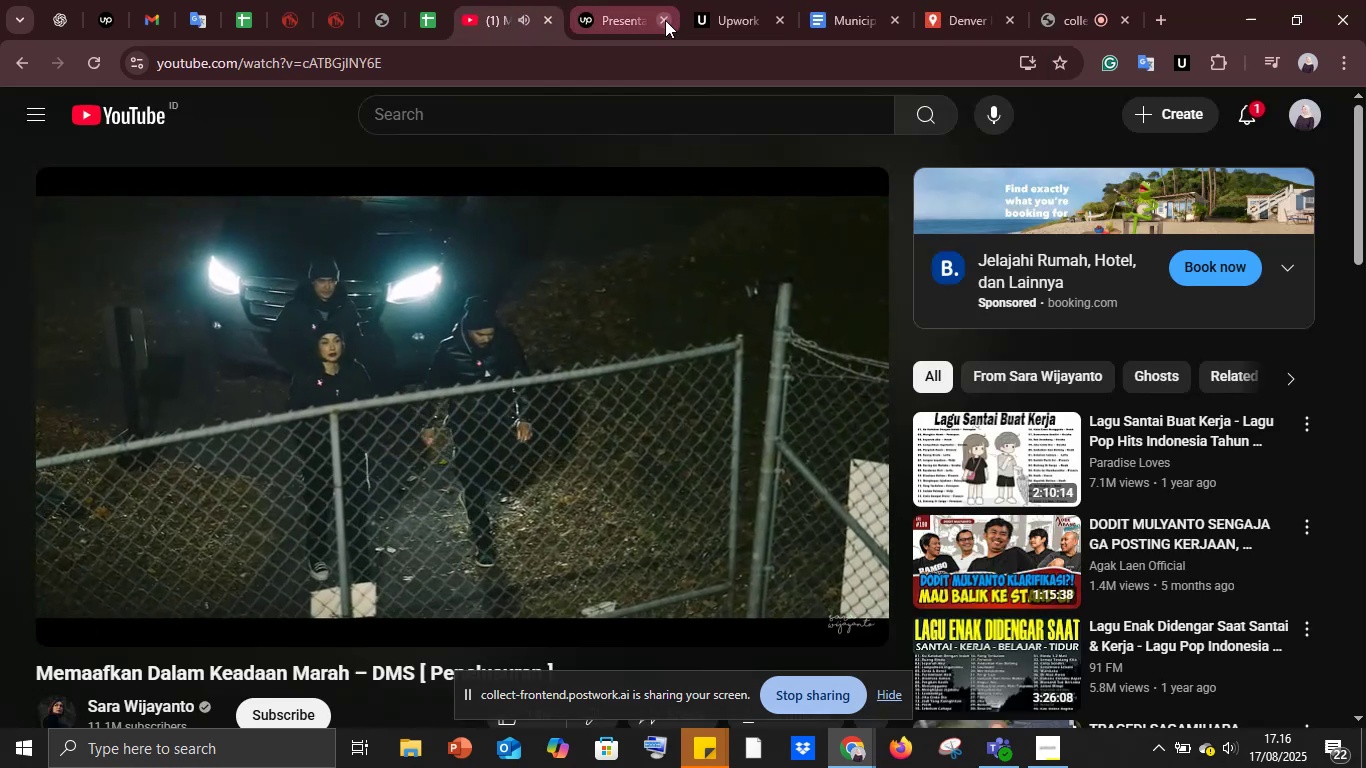 
left_click([665, 20])
 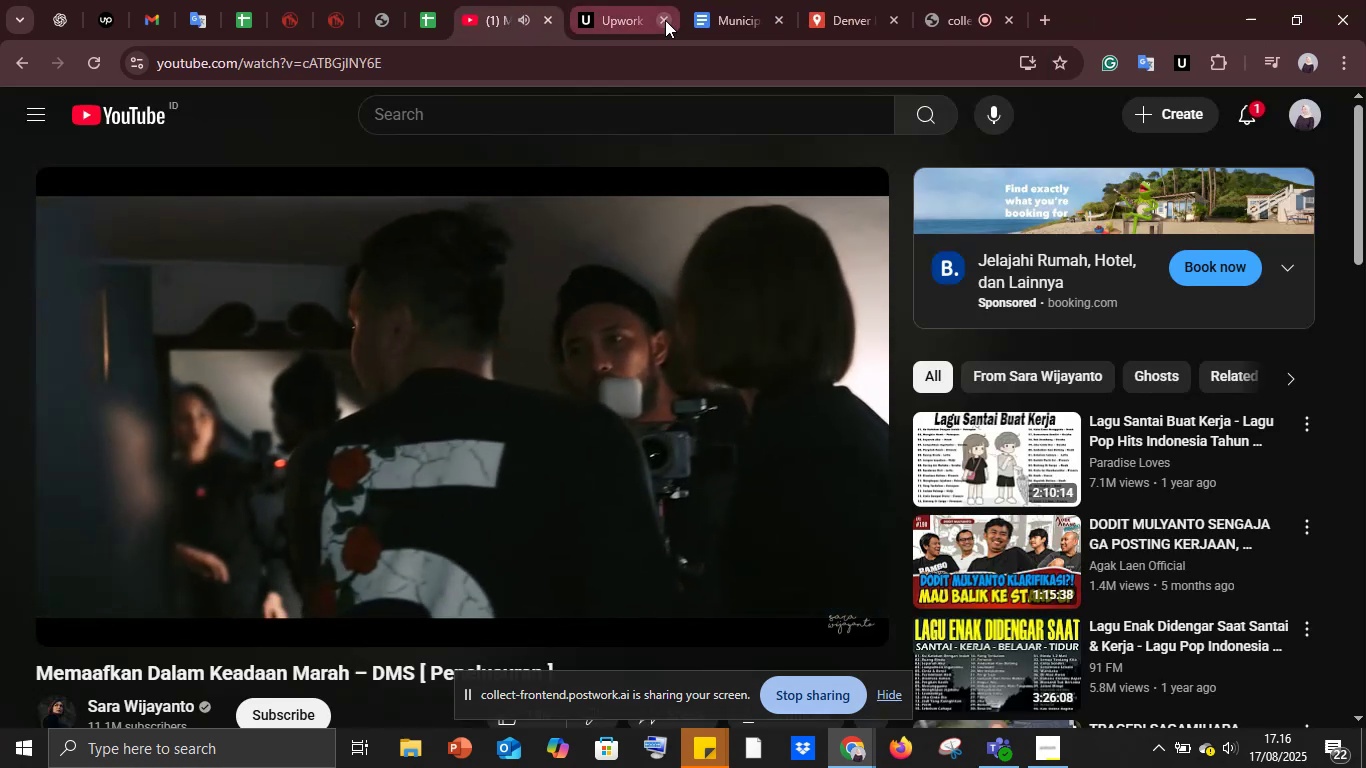 
left_click([665, 20])
 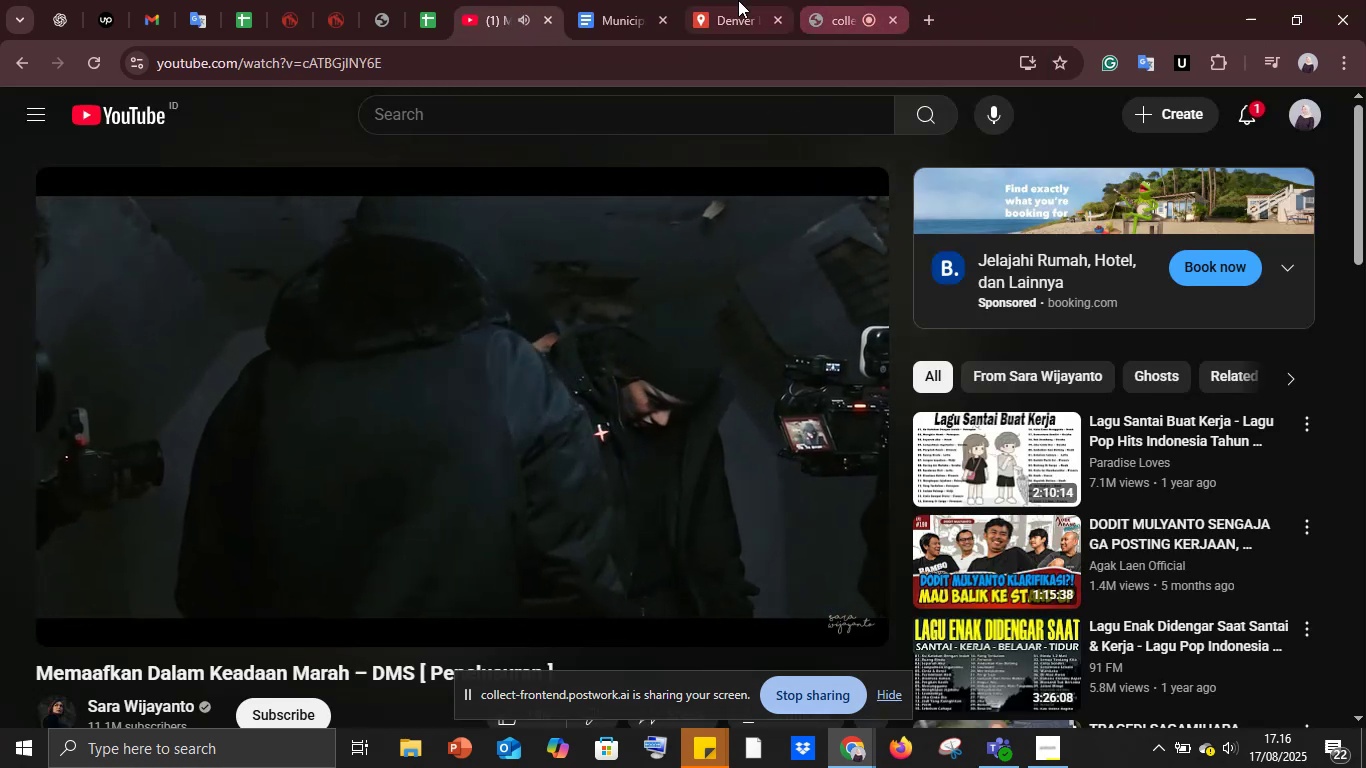 
left_click([724, 0])
 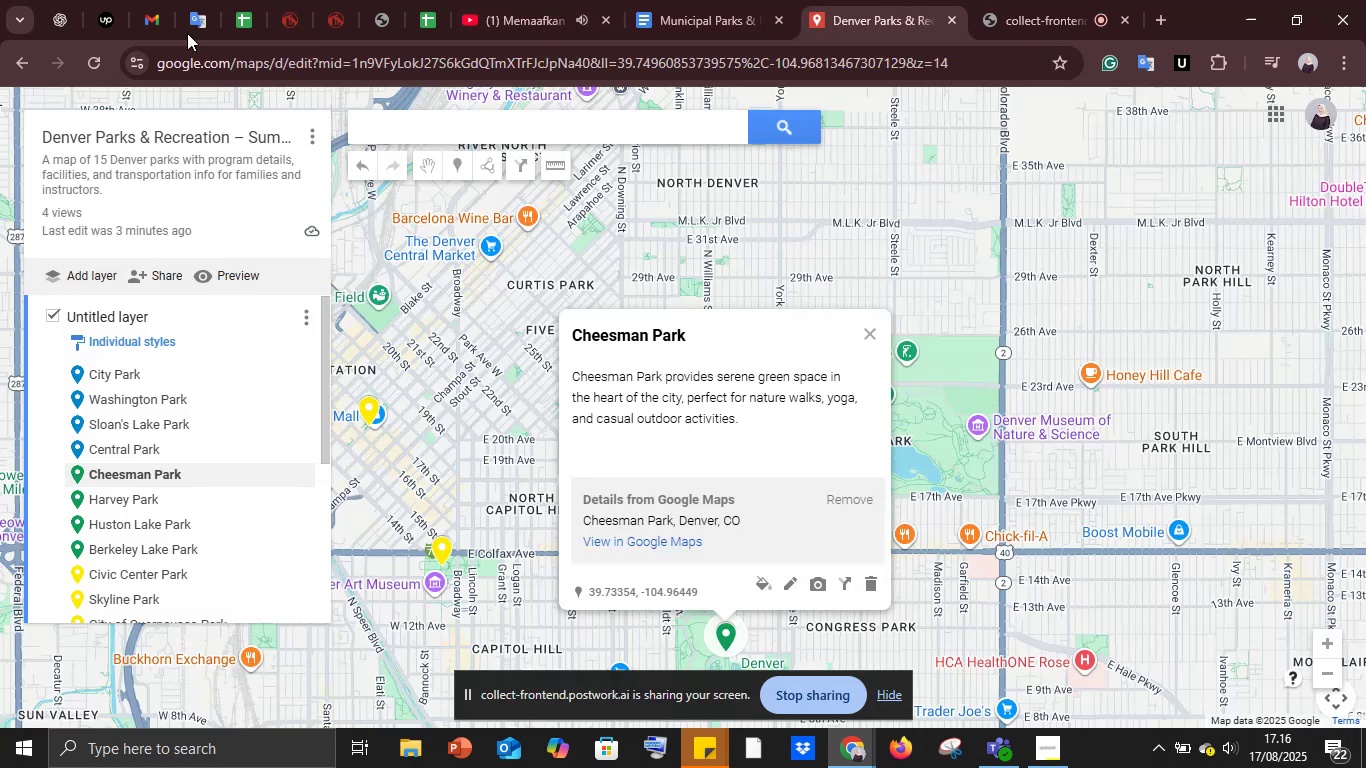 
left_click([666, 0])
 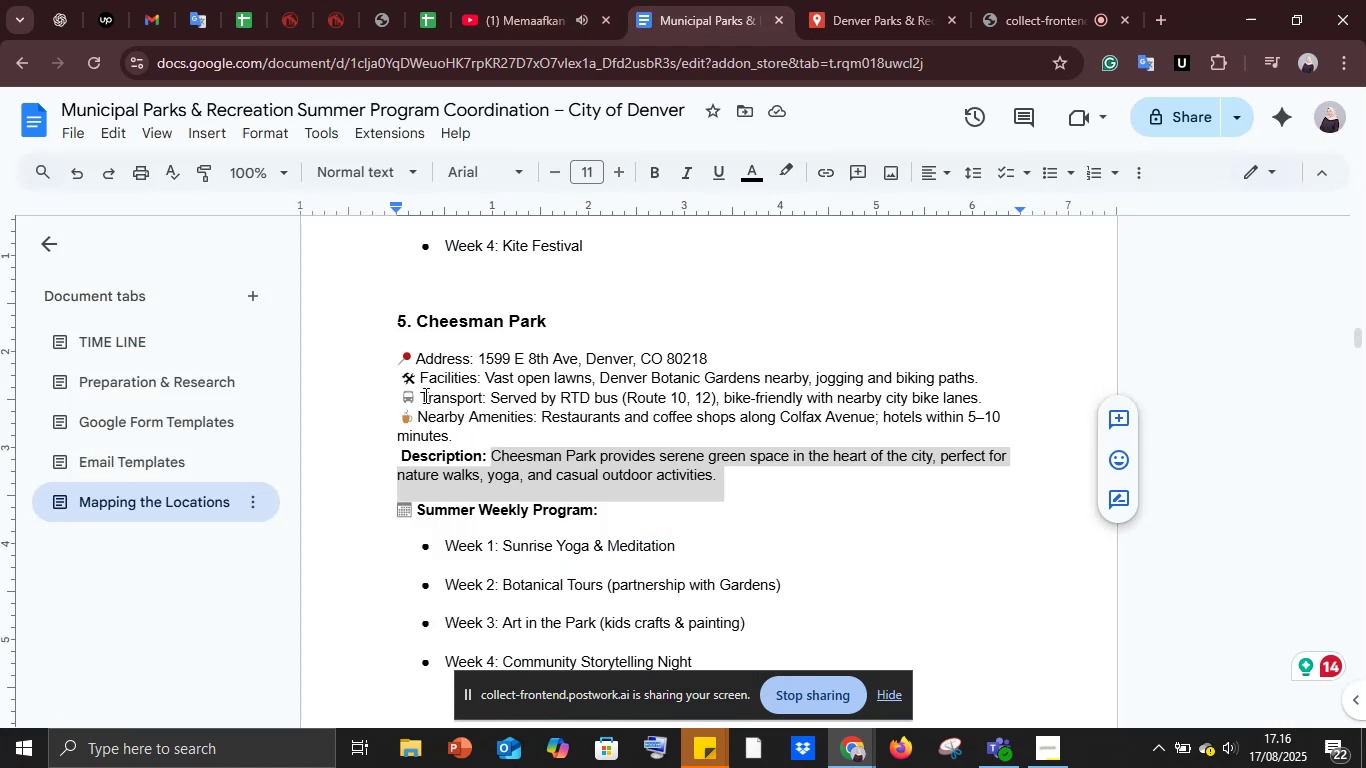 
left_click_drag(start_coordinate=[400, 374], to_coordinate=[488, 431])
 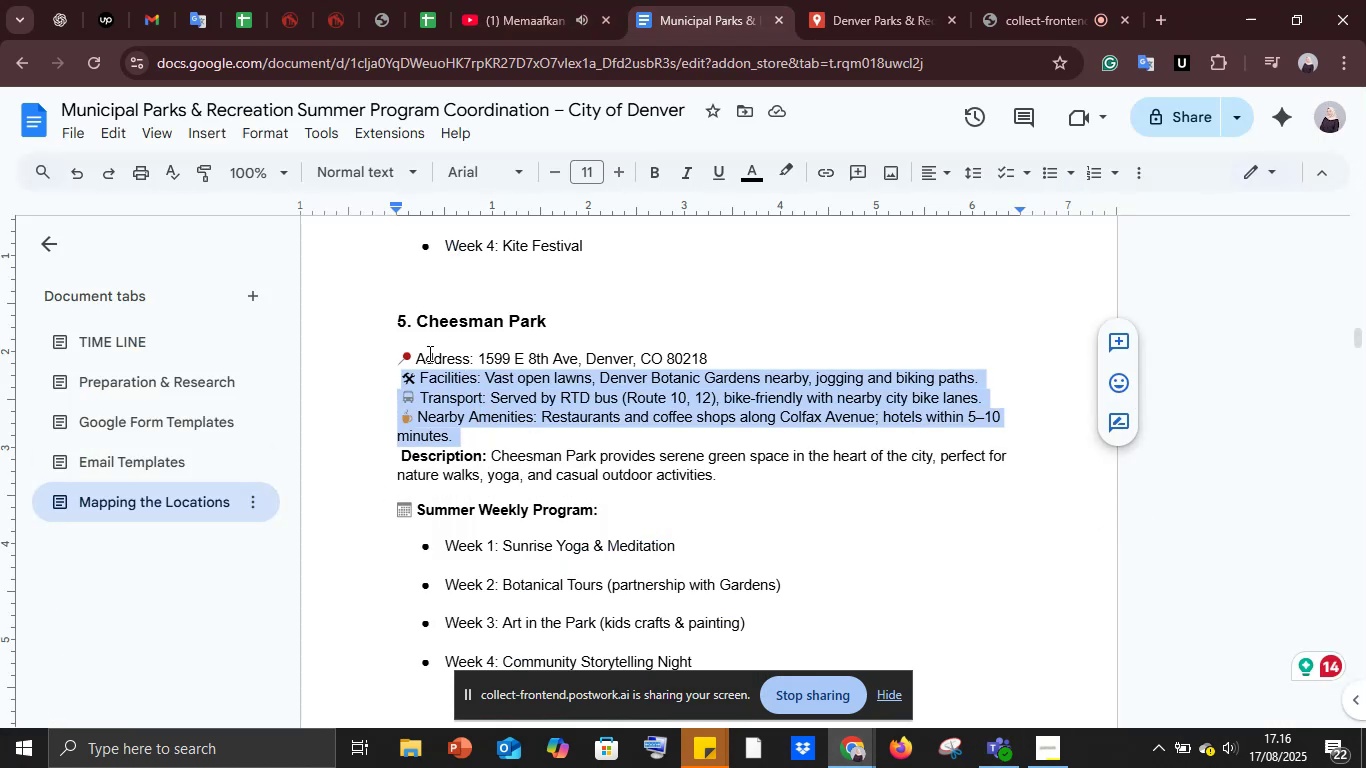 
left_click_drag(start_coordinate=[393, 358], to_coordinate=[518, 431])
 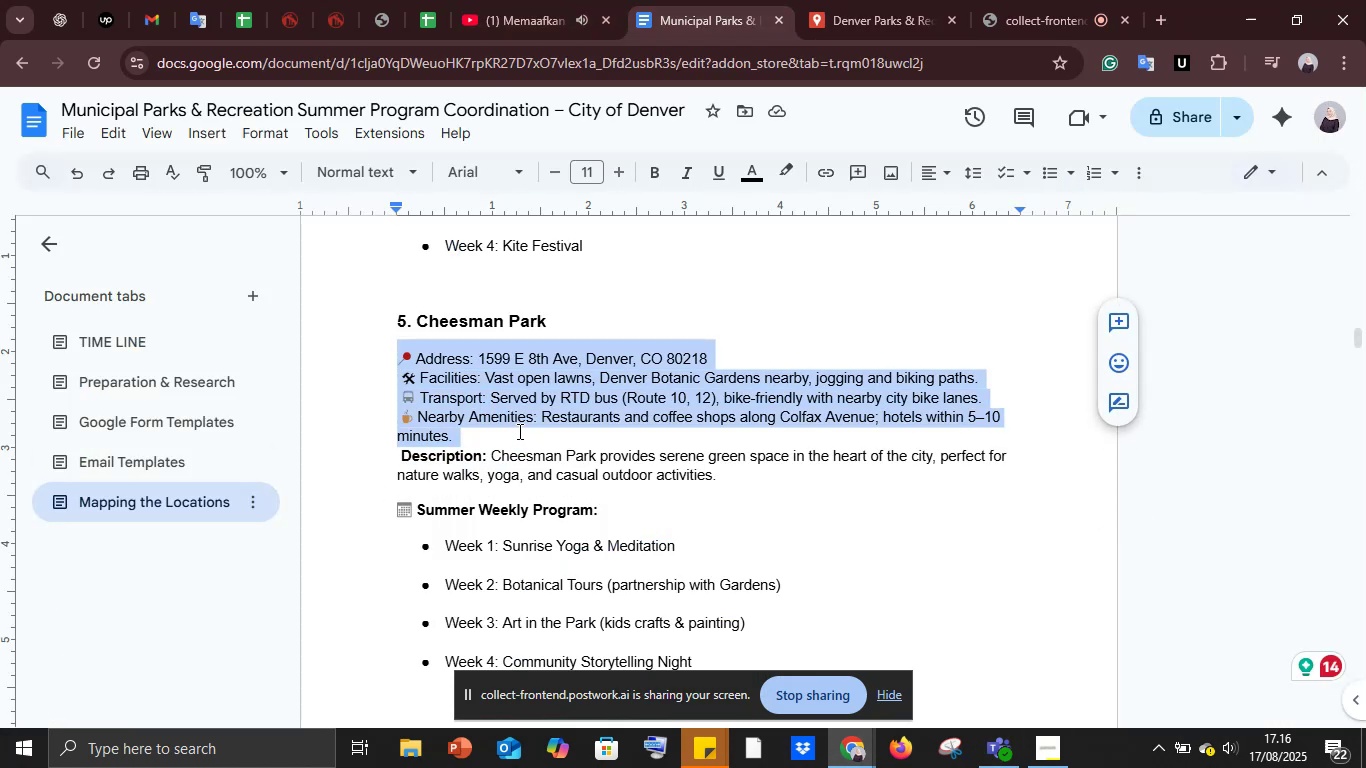 
key(Control+C)
 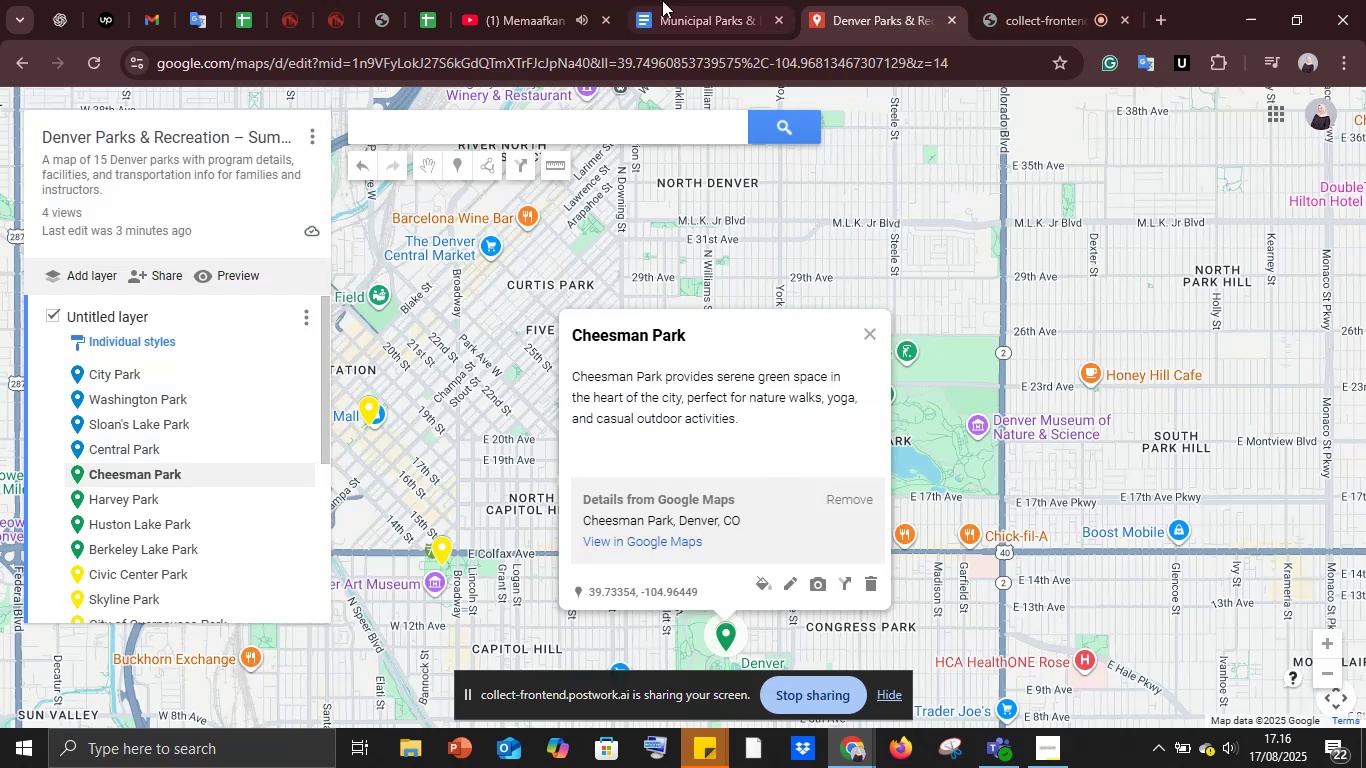 
wait(5.16)
 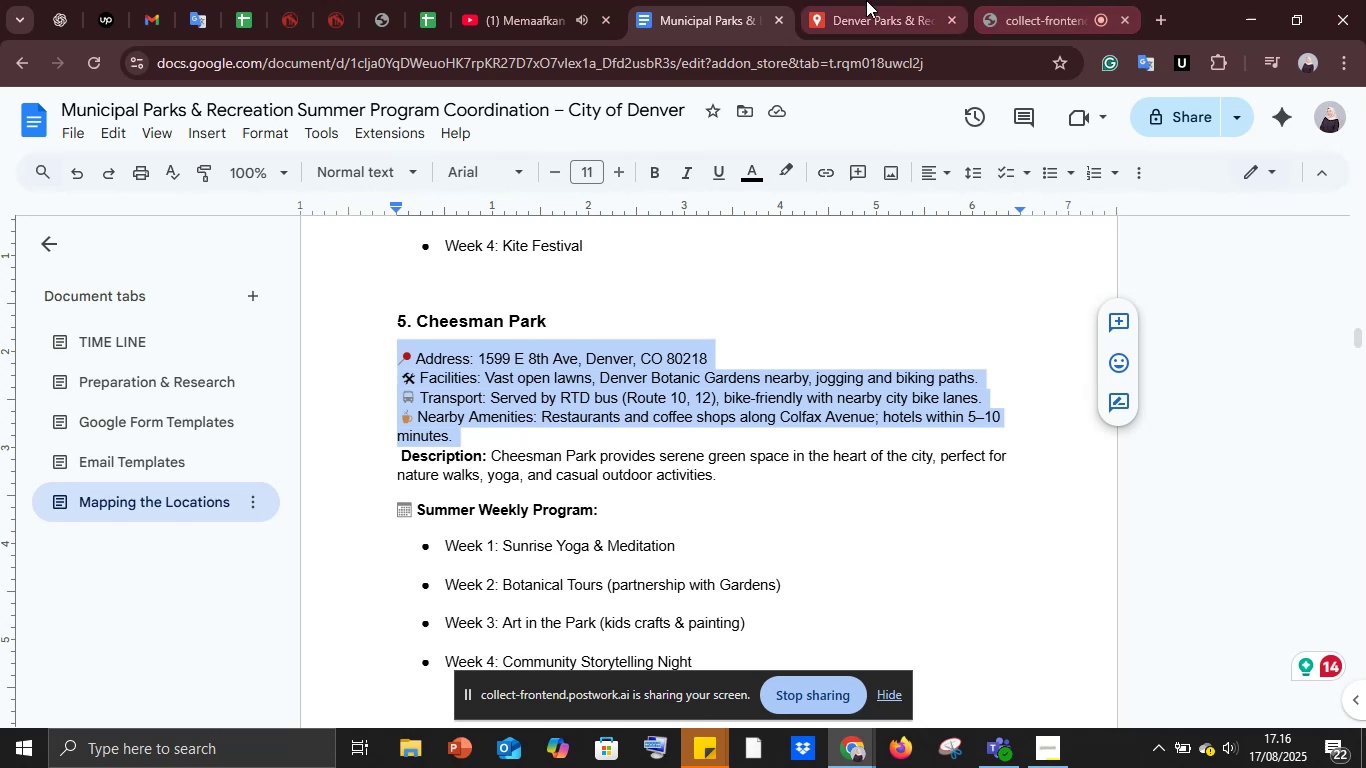 
left_click([709, 0])
 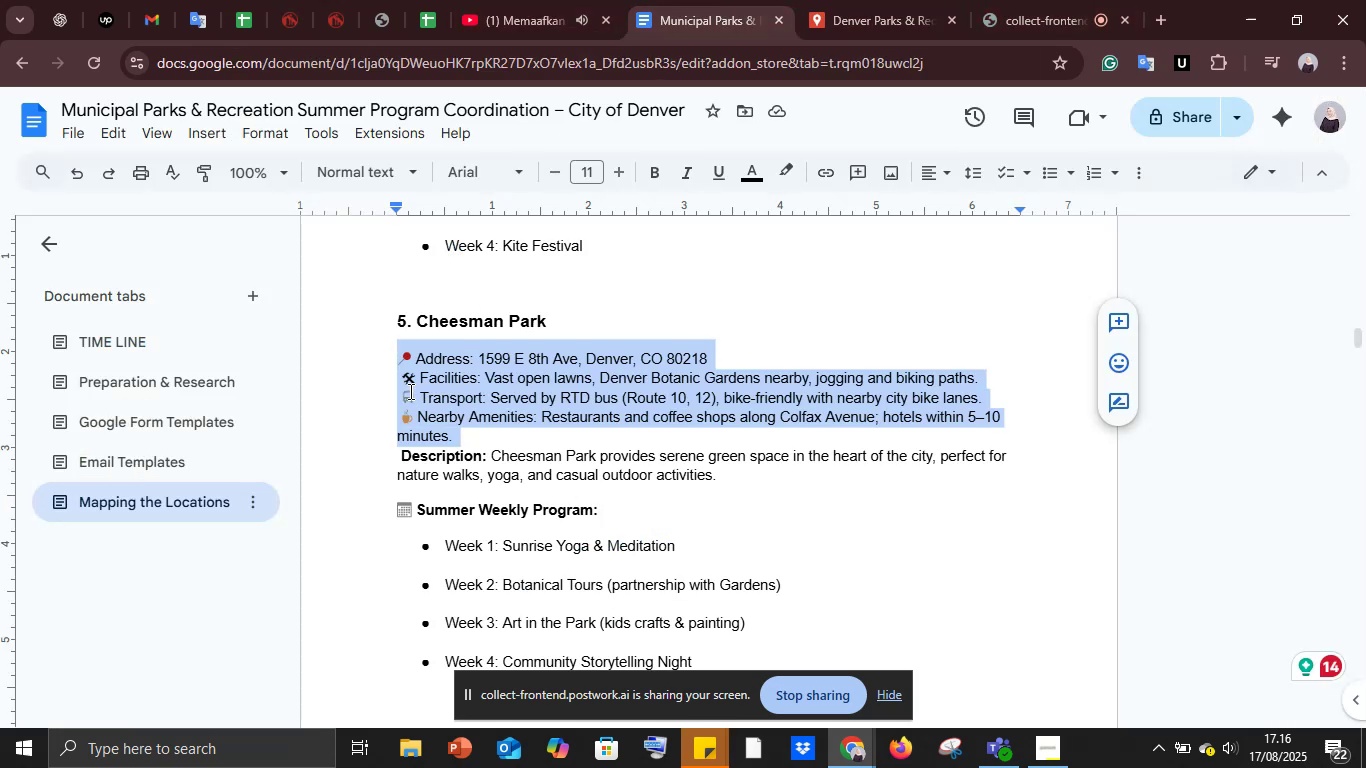 
left_click([403, 389])
 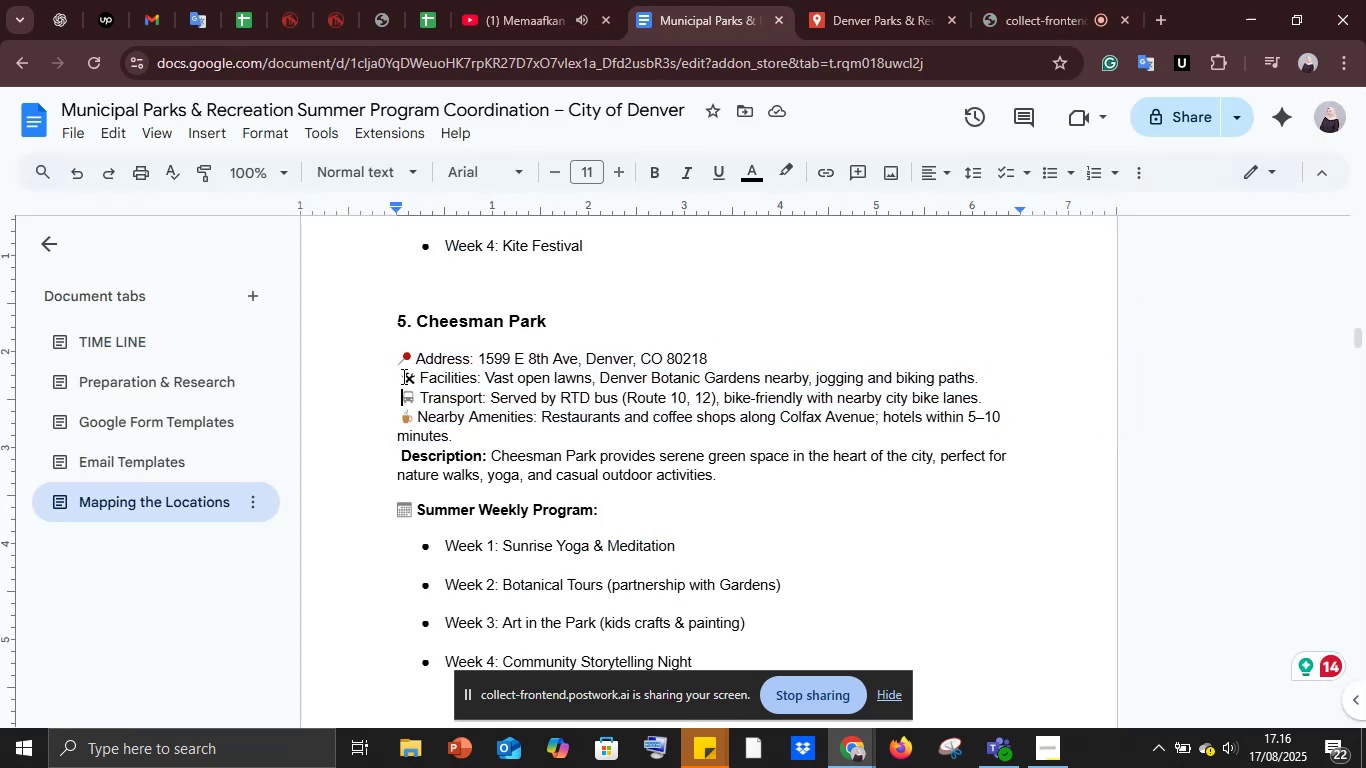 
left_click_drag(start_coordinate=[402, 376], to_coordinate=[471, 433])
 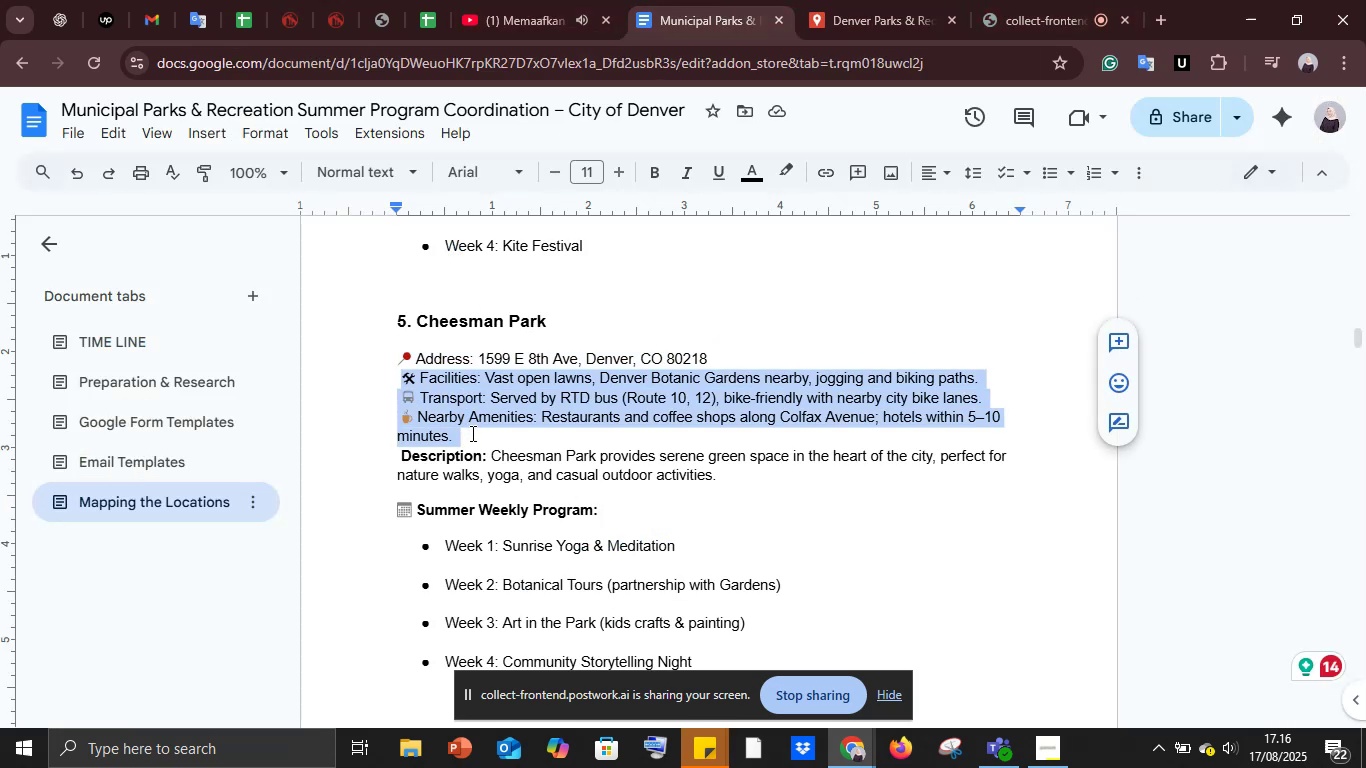 
key(Control+C)
 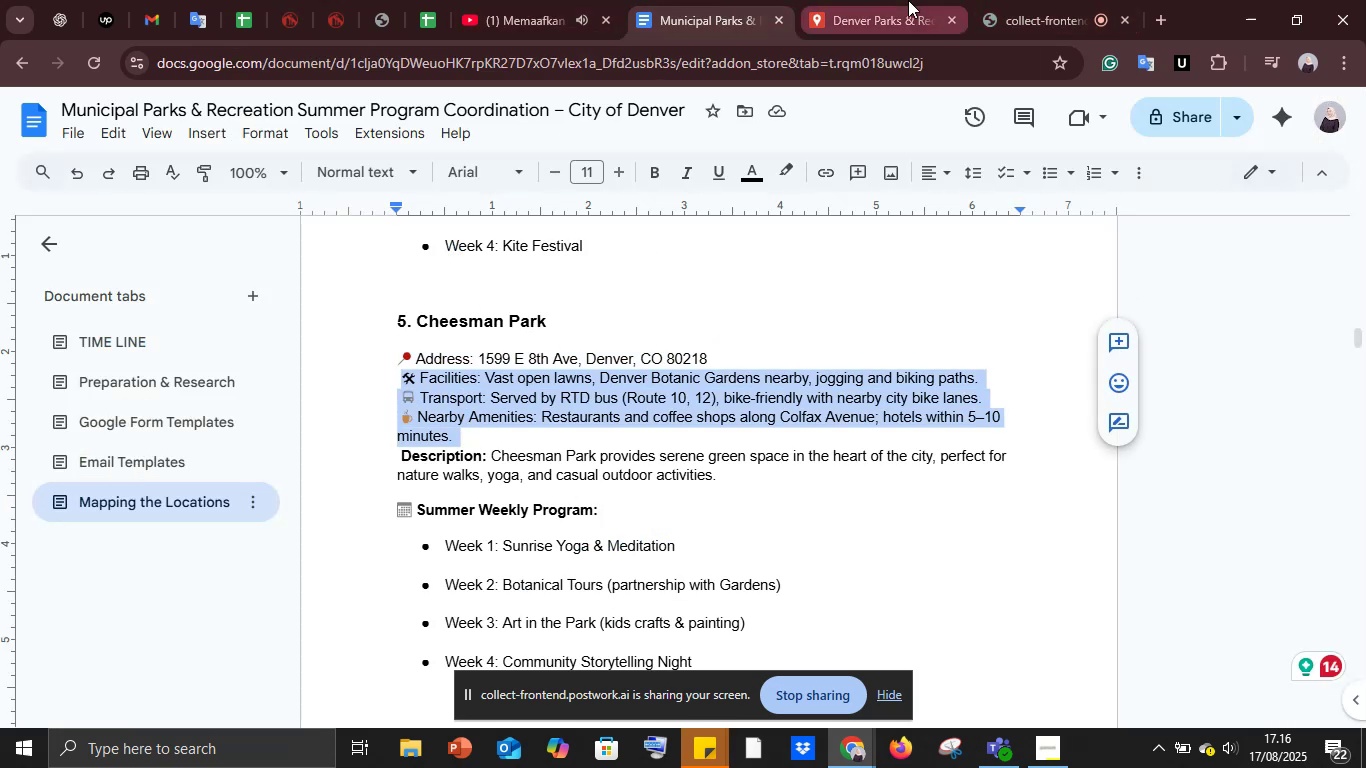 
left_click([908, 0])
 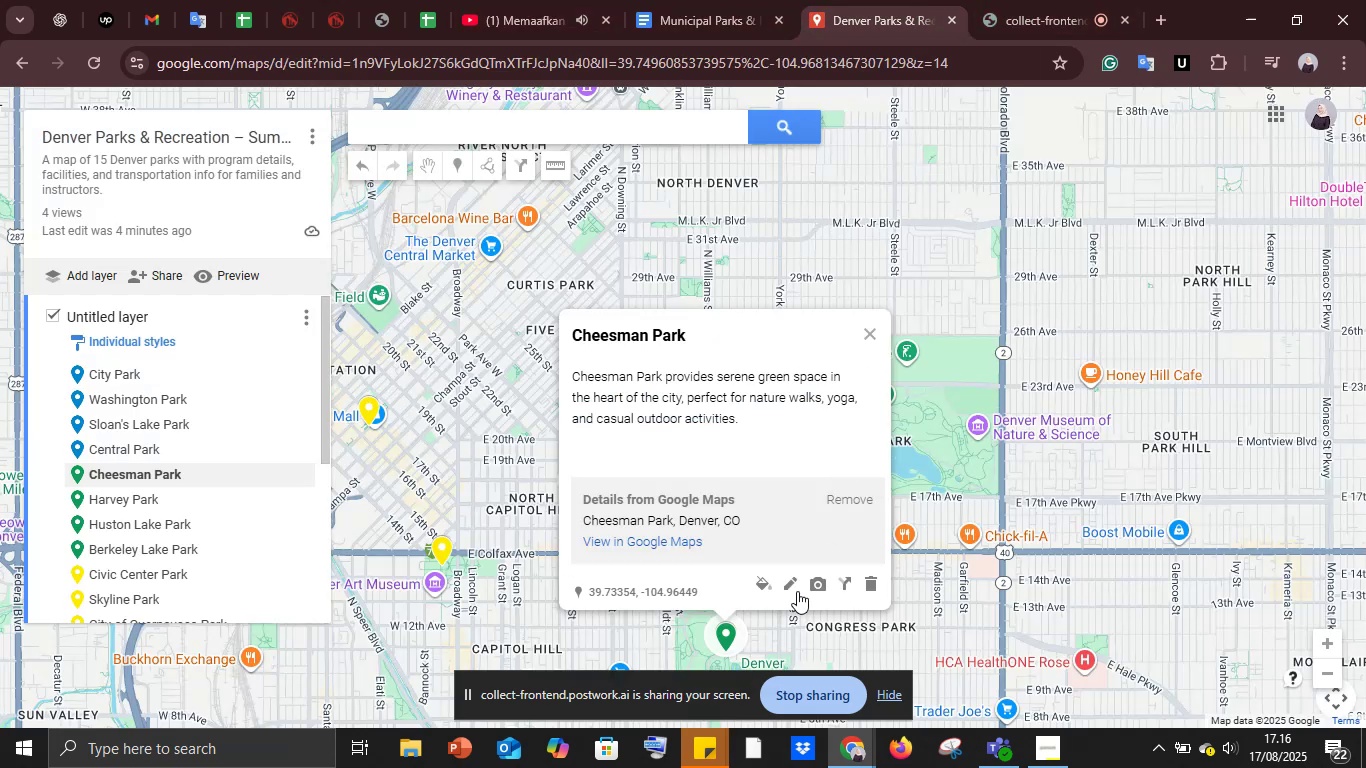 
left_click([791, 586])
 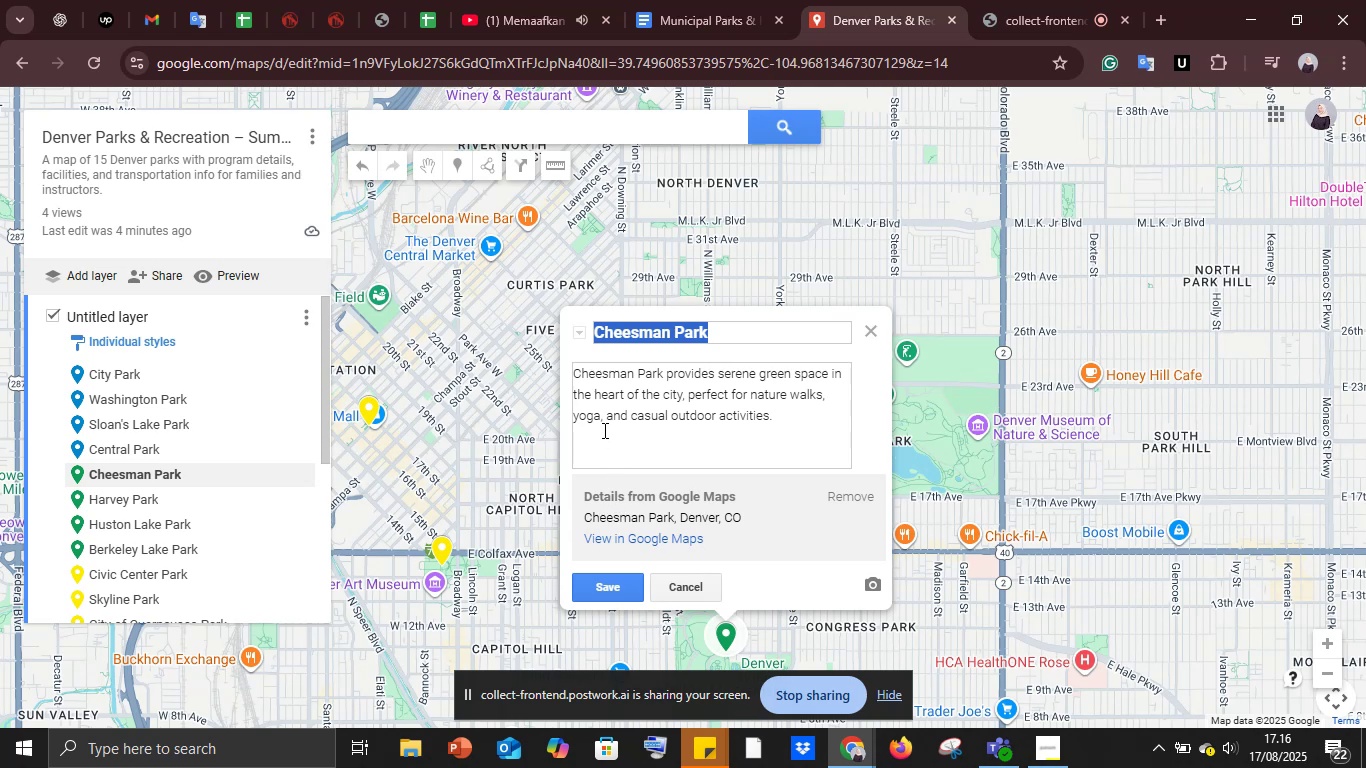 
left_click([603, 430])
 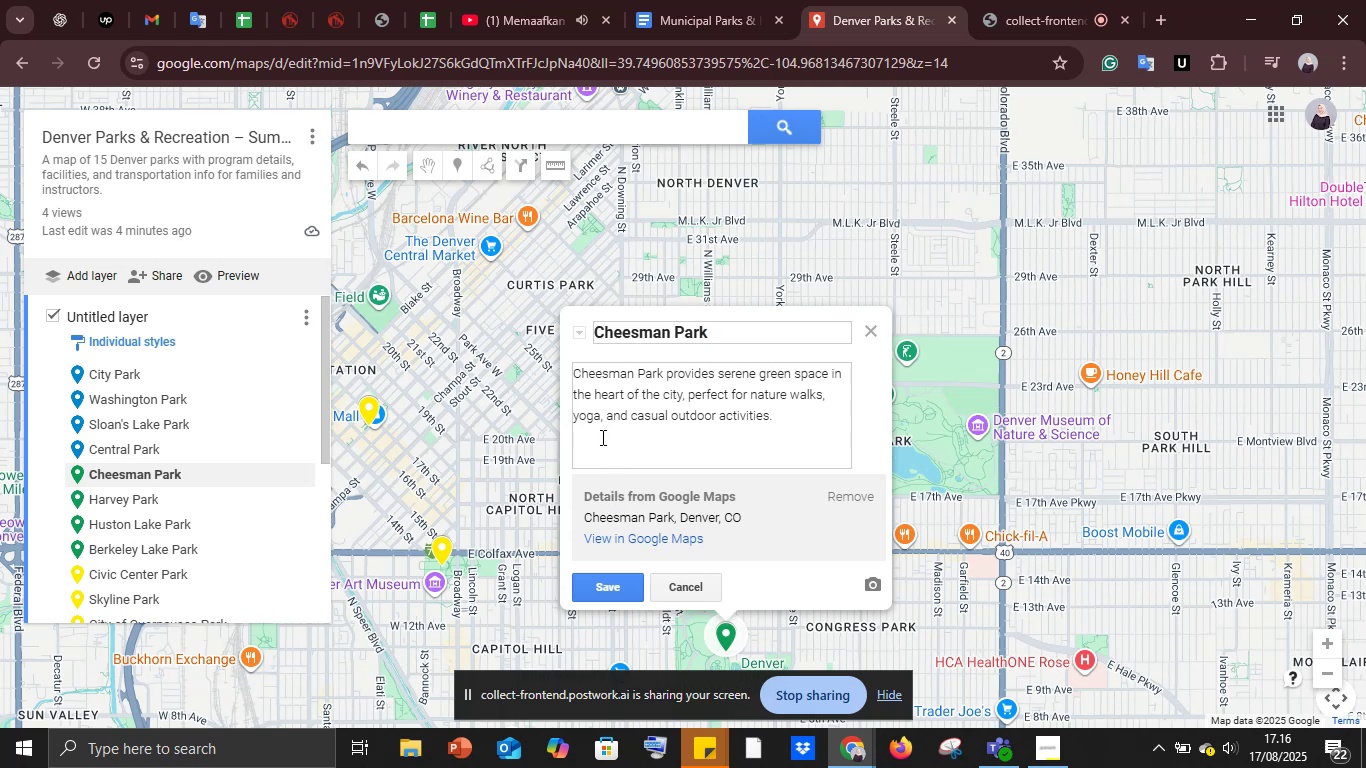 
key(Shift+Enter)
 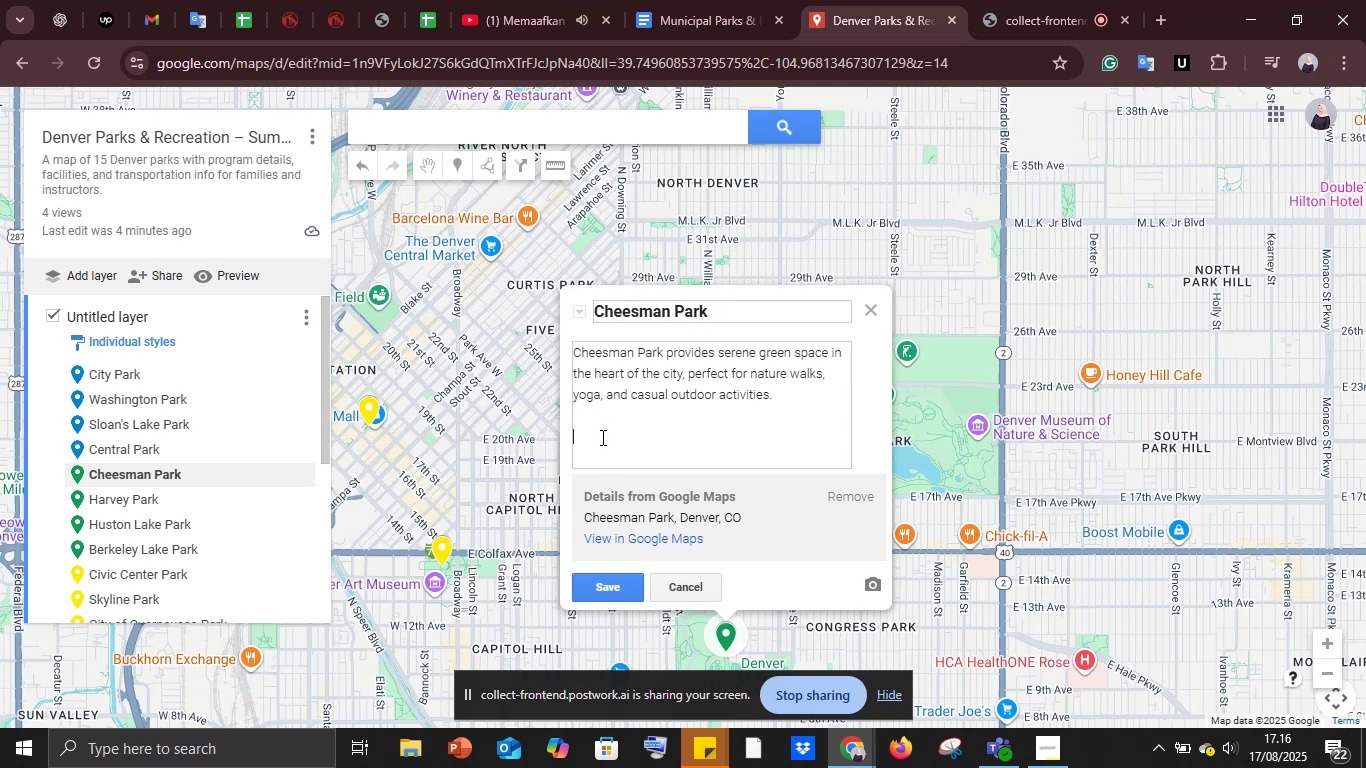 
key(Control+V)
 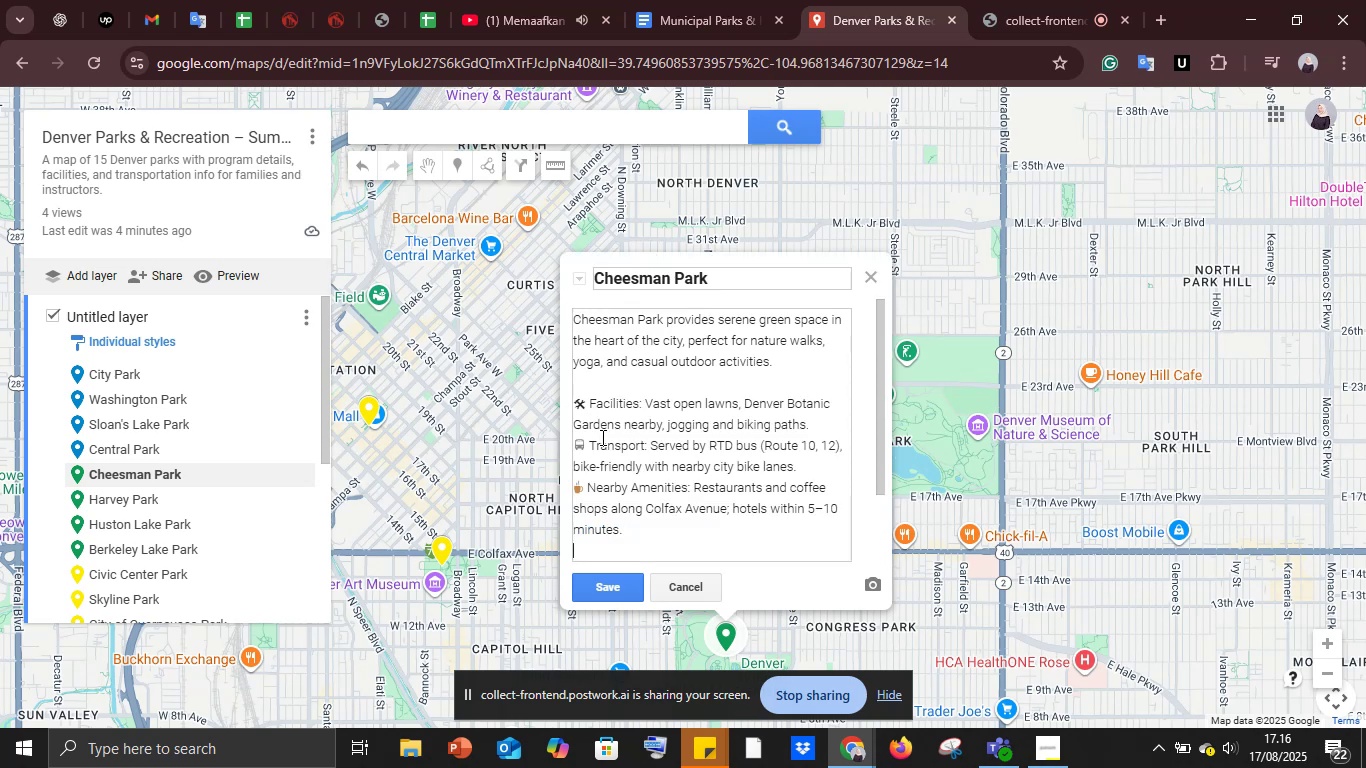 
hold_key(key=ShiftLeft, duration=0.53)
 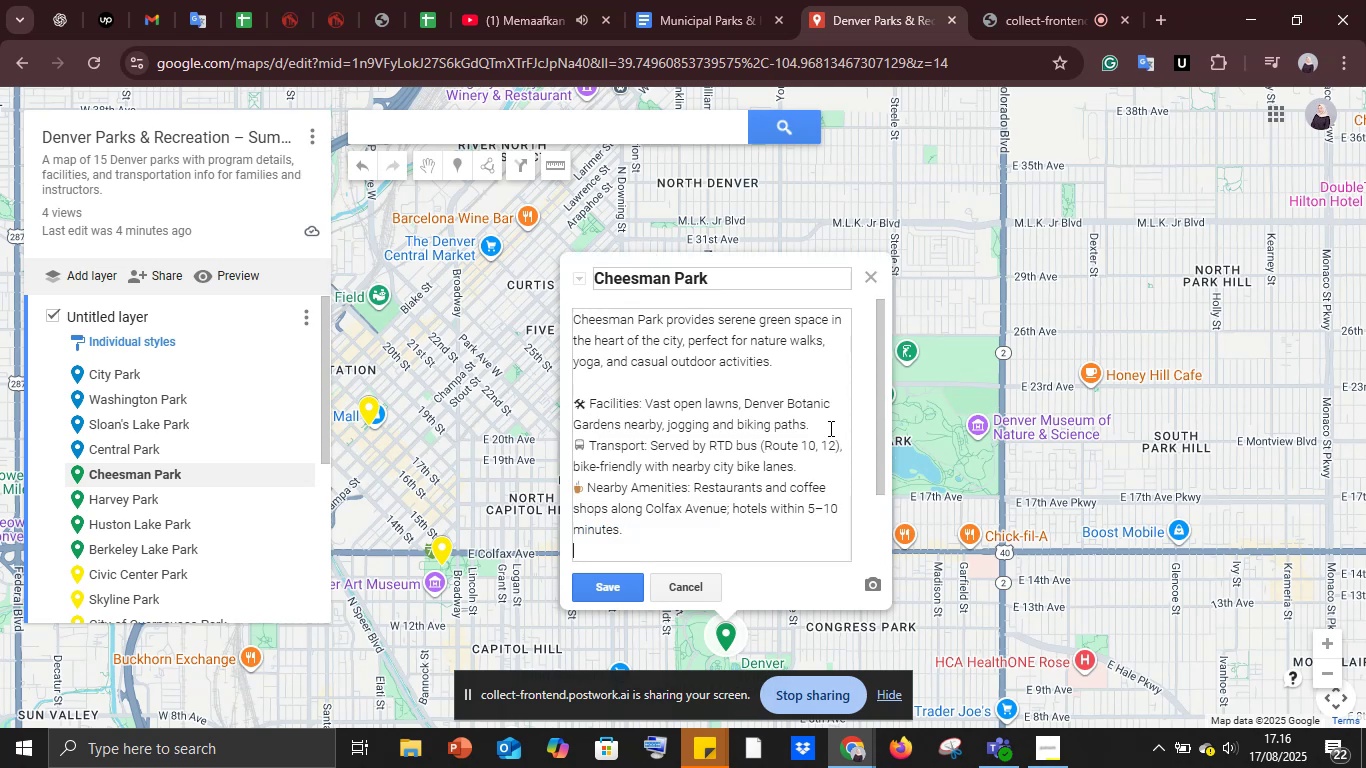 
left_click([826, 424])
 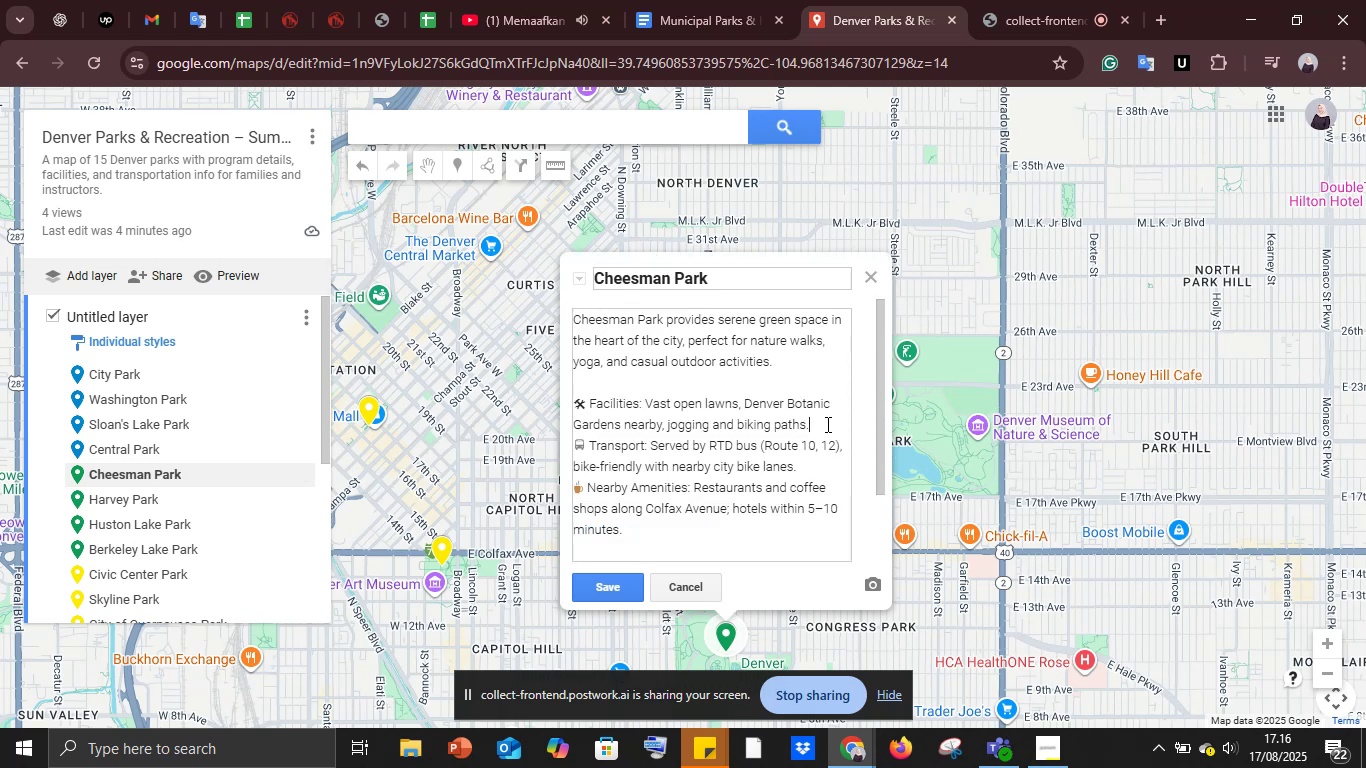 
key(Shift+Enter)
 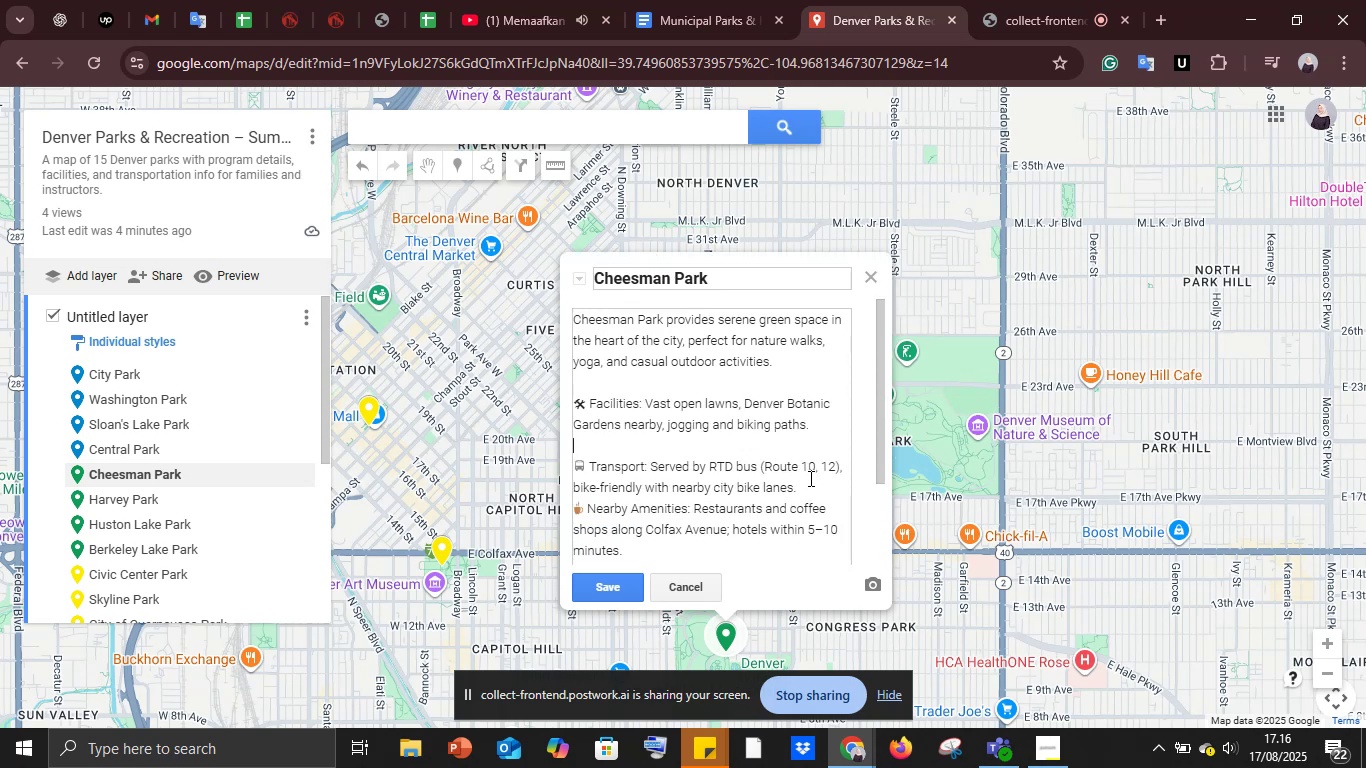 
left_click([809, 482])
 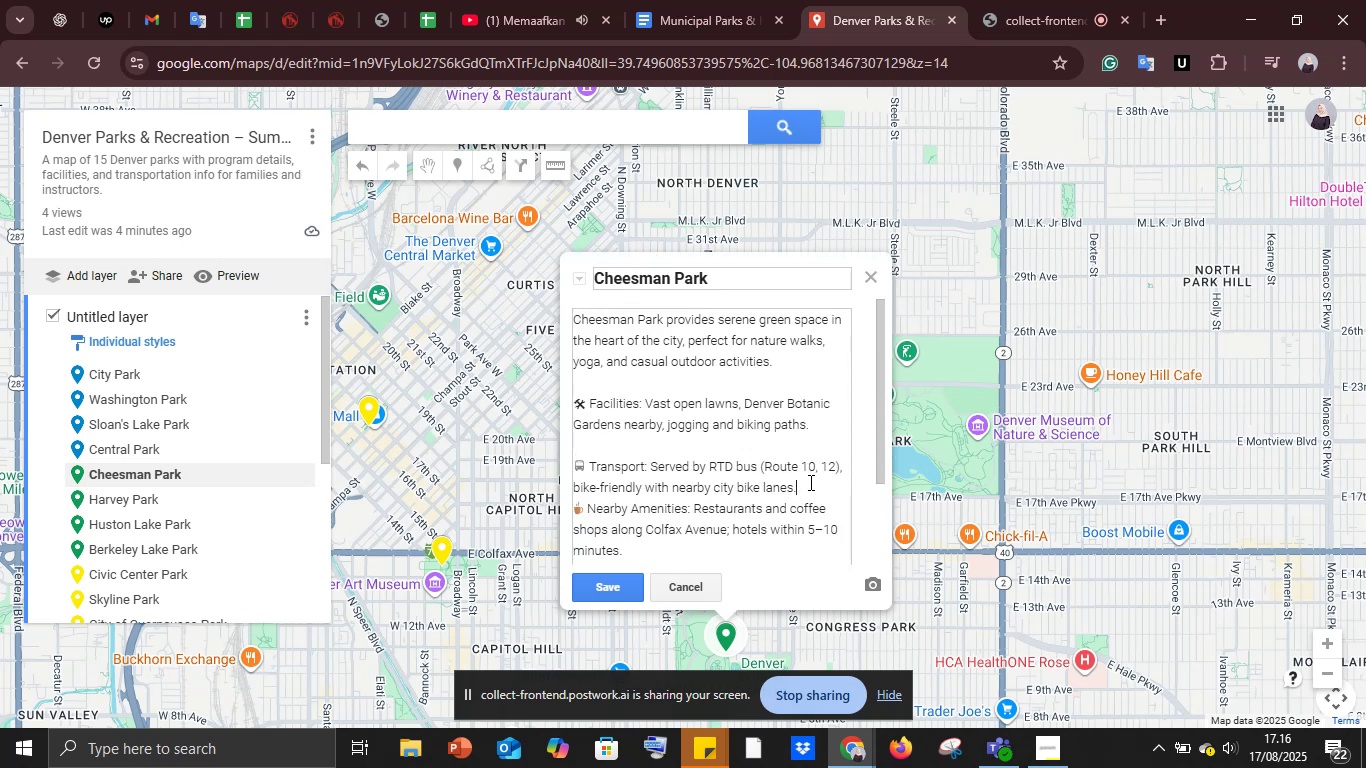 
key(Shift+Enter)
 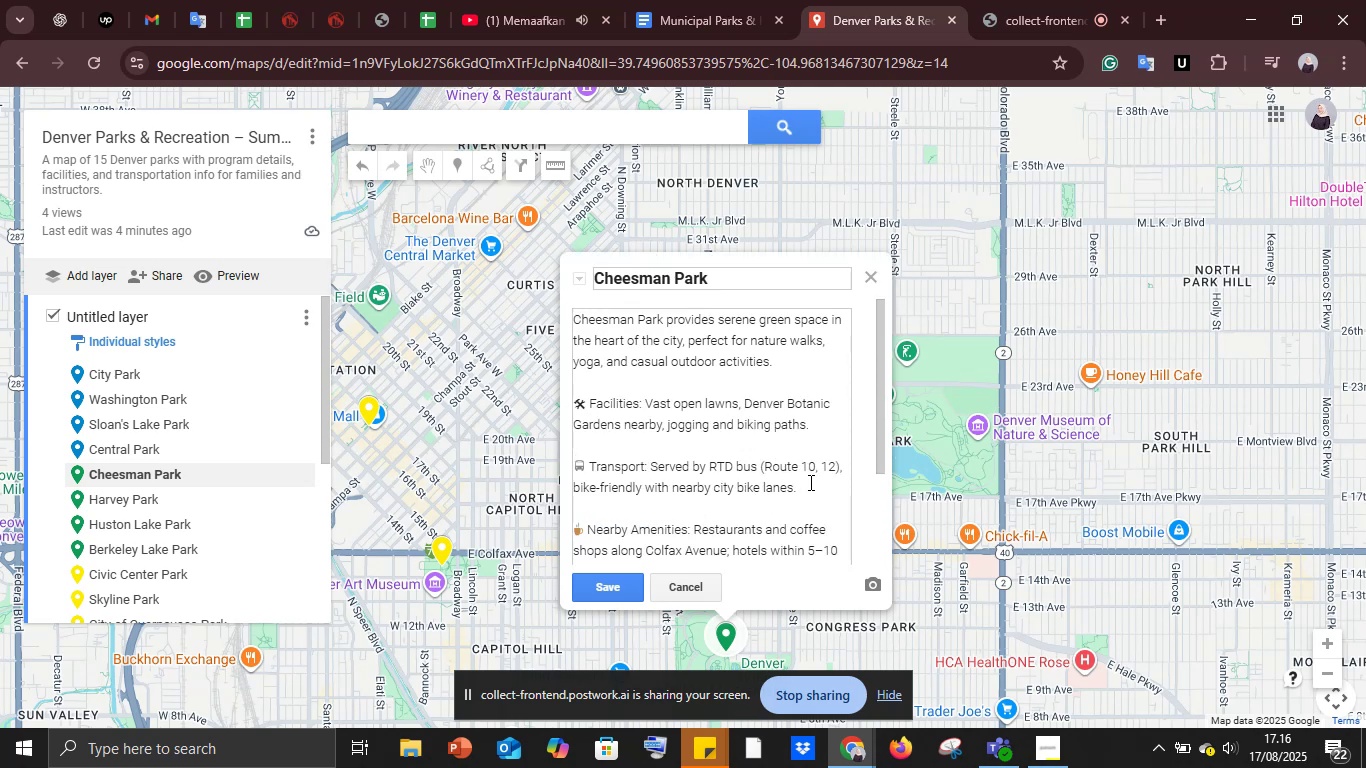 
scroll: coordinate [809, 482], scroll_direction: down, amount: 1.0
 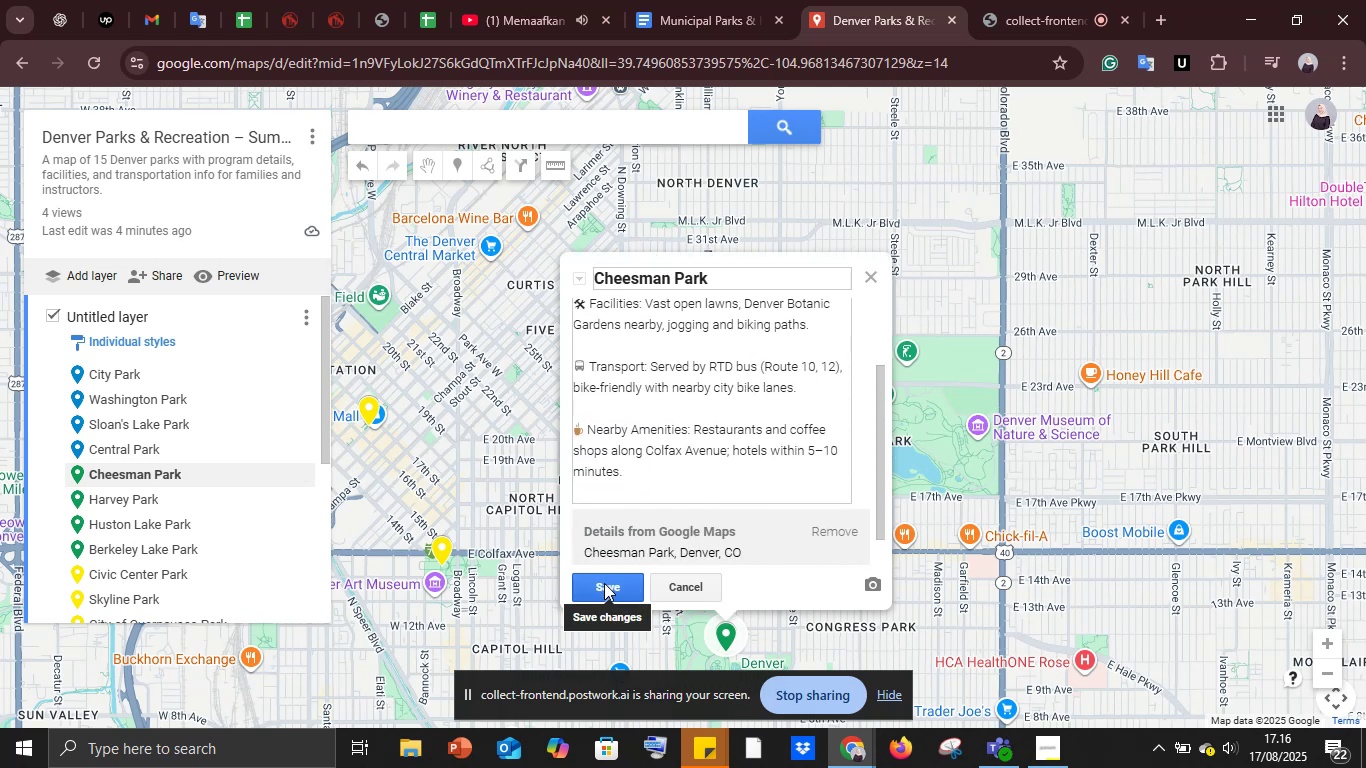 
left_click([605, 586])
 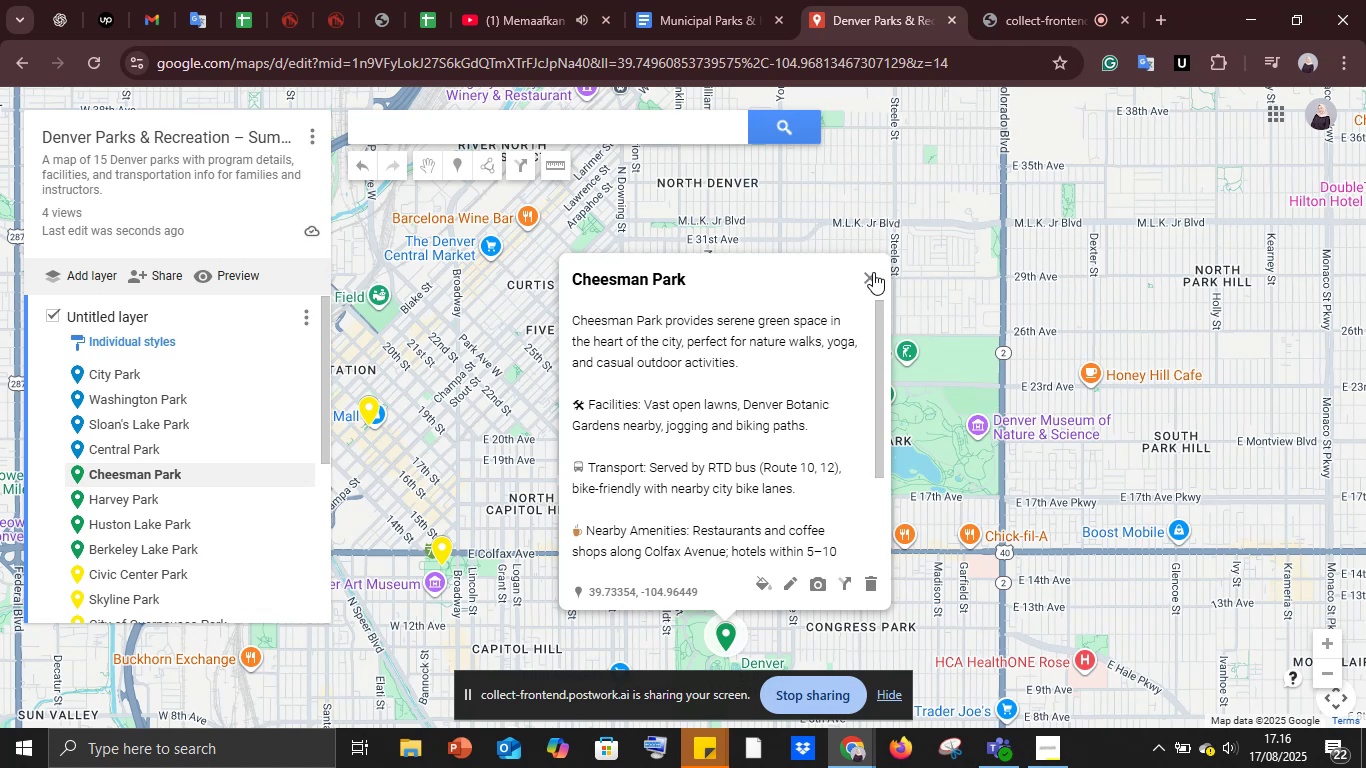 
left_click([873, 274])
 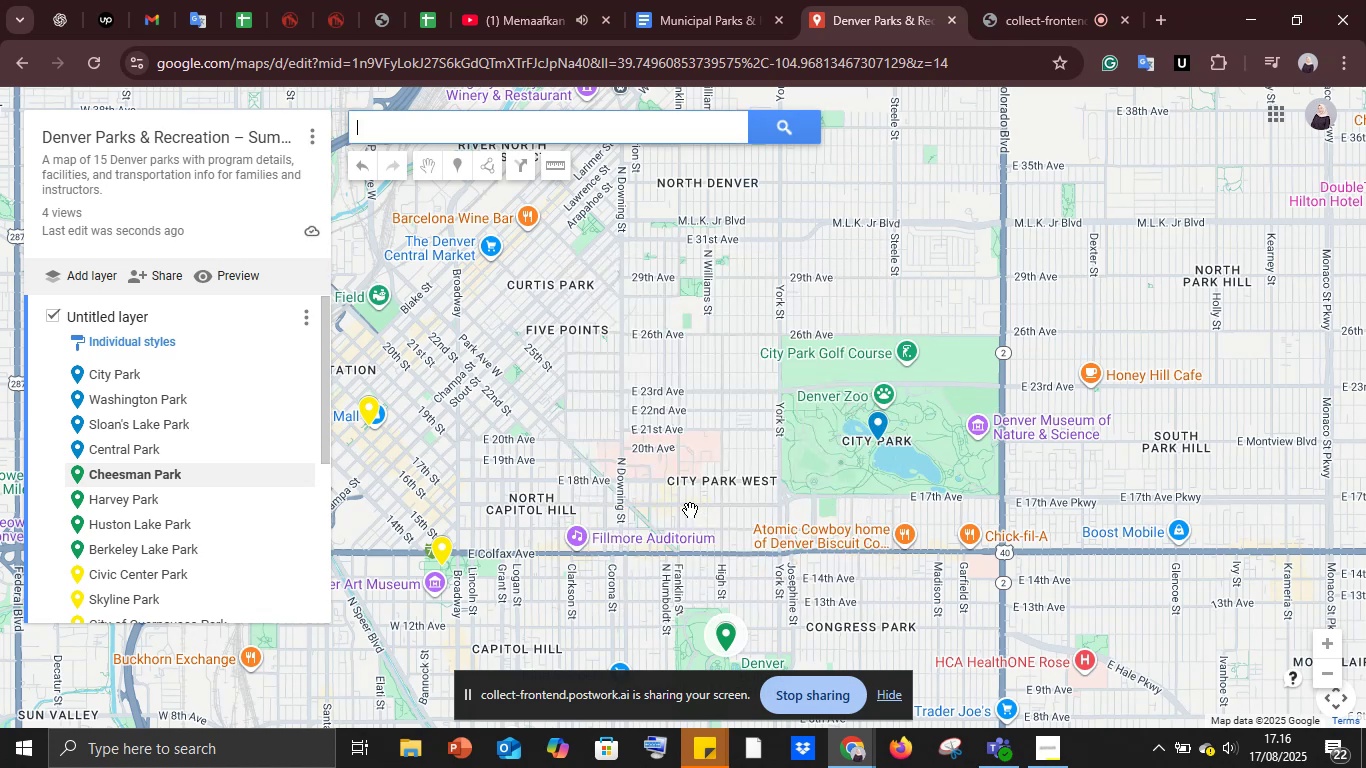 
wait(7.66)
 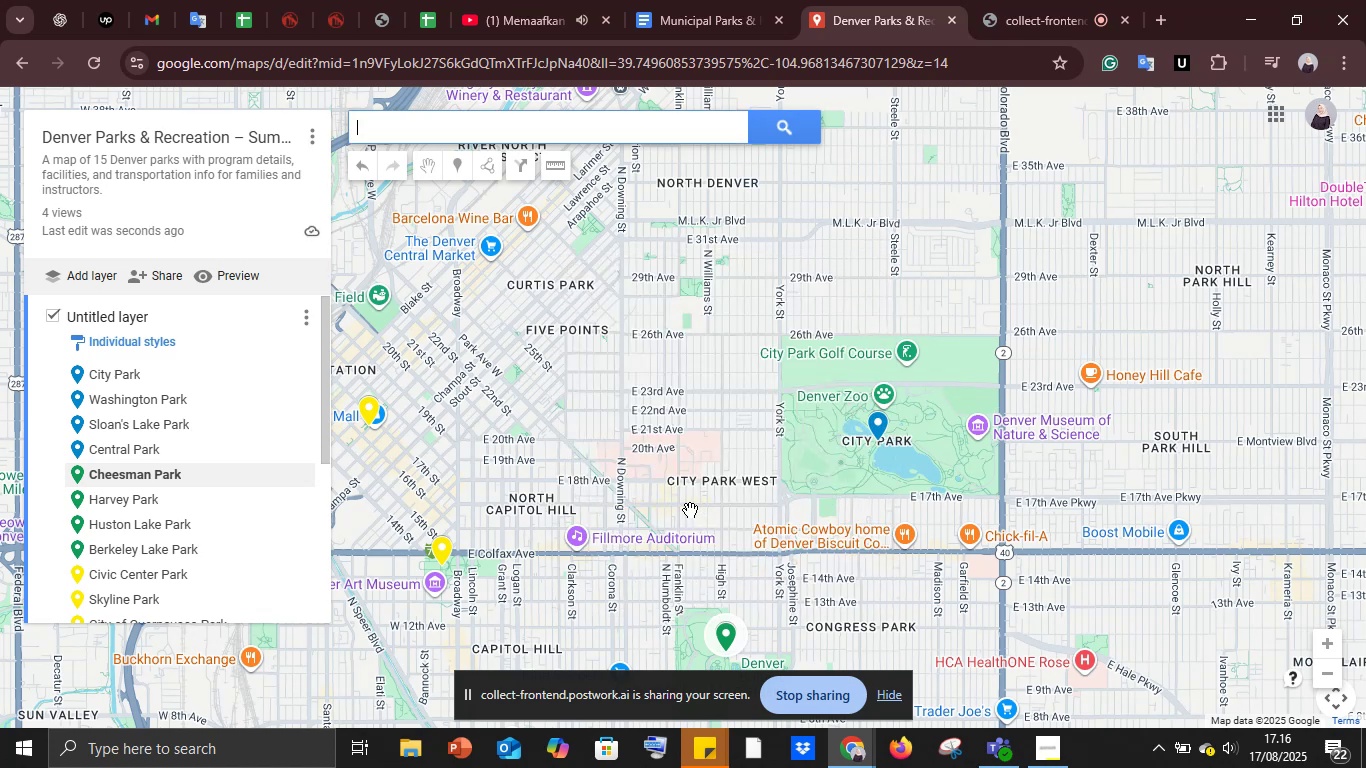 
left_click([116, 508])
 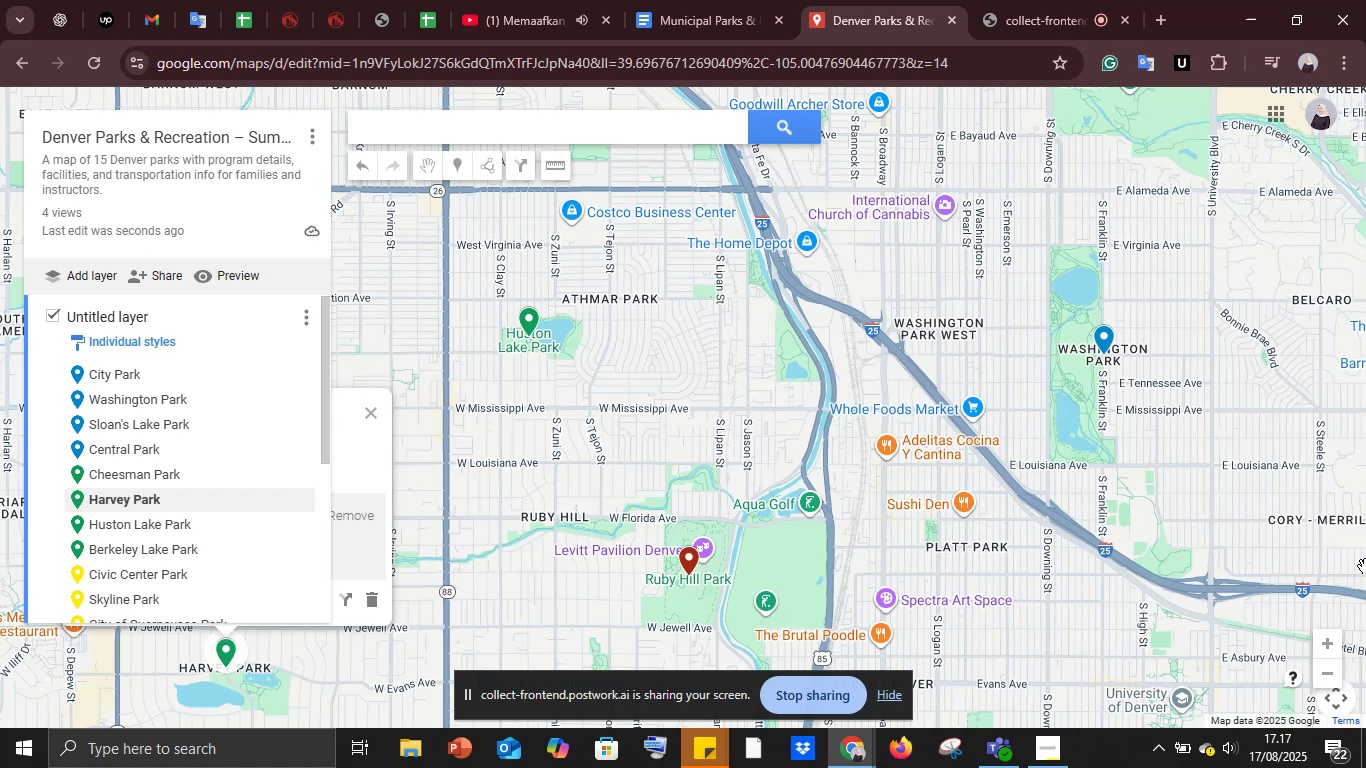 
wait(16.34)
 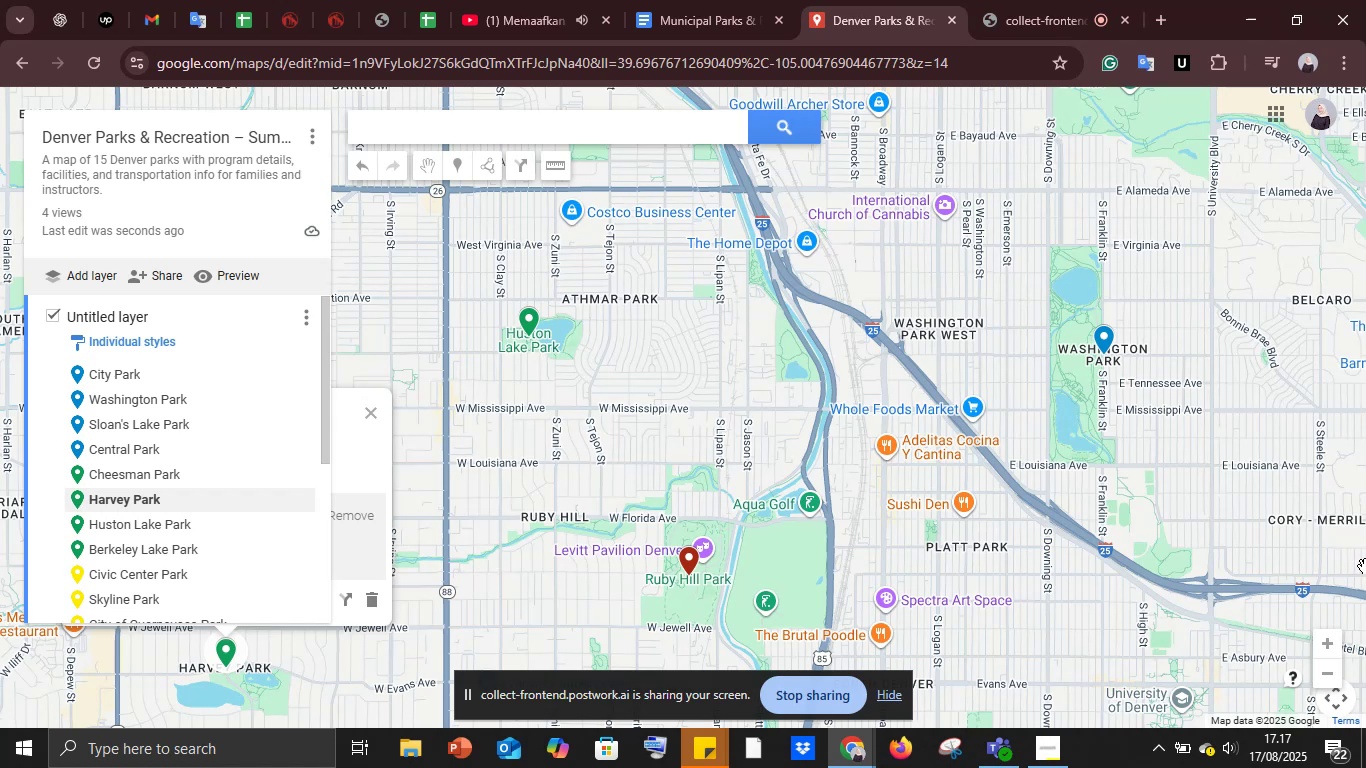 
left_click([888, 0])
 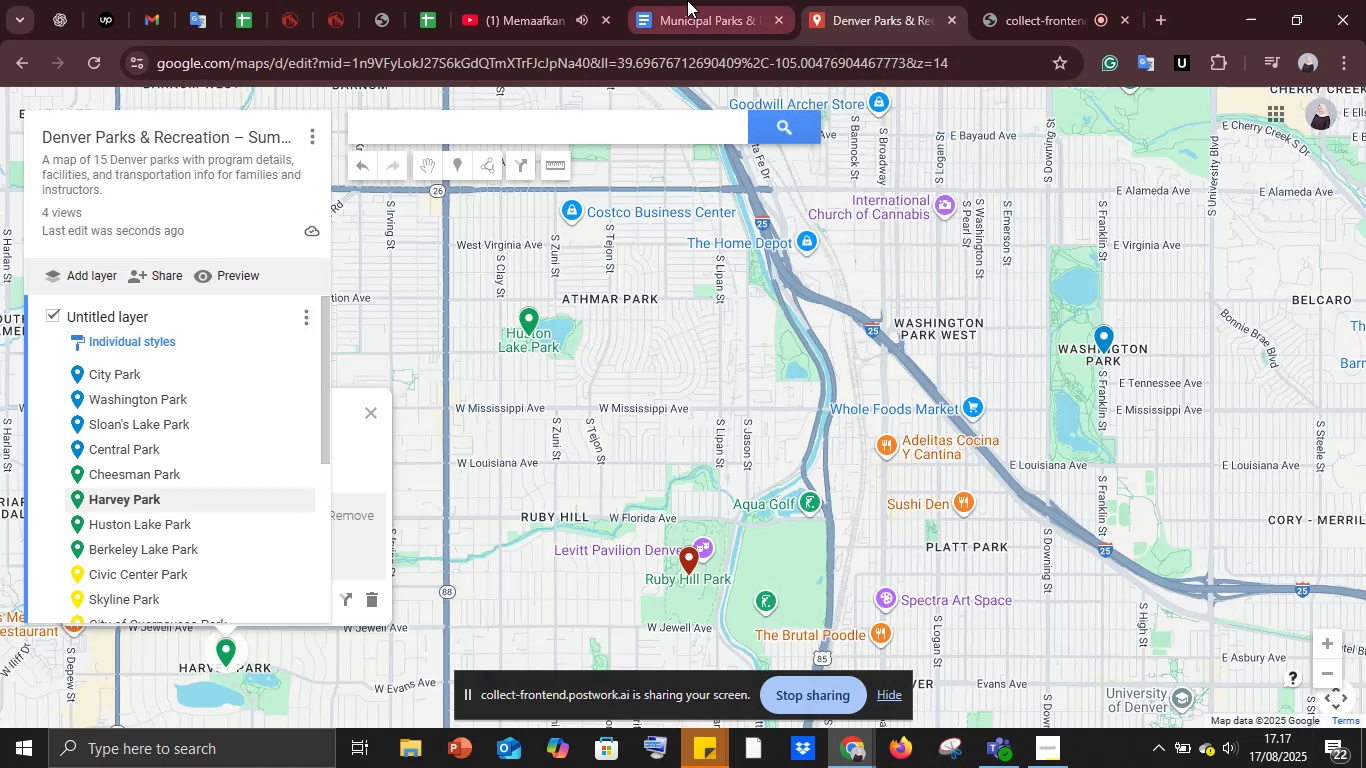 
left_click([687, 0])
 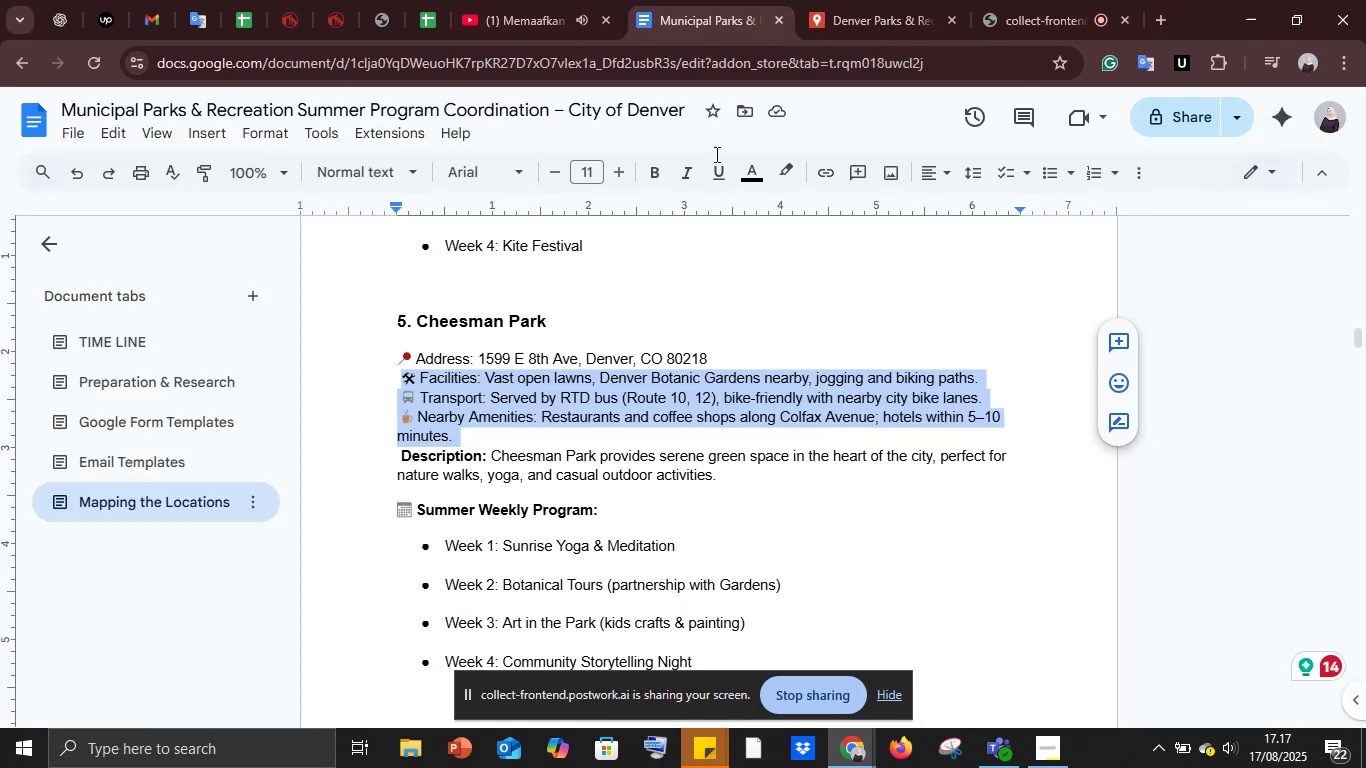 
left_click([847, 0])
 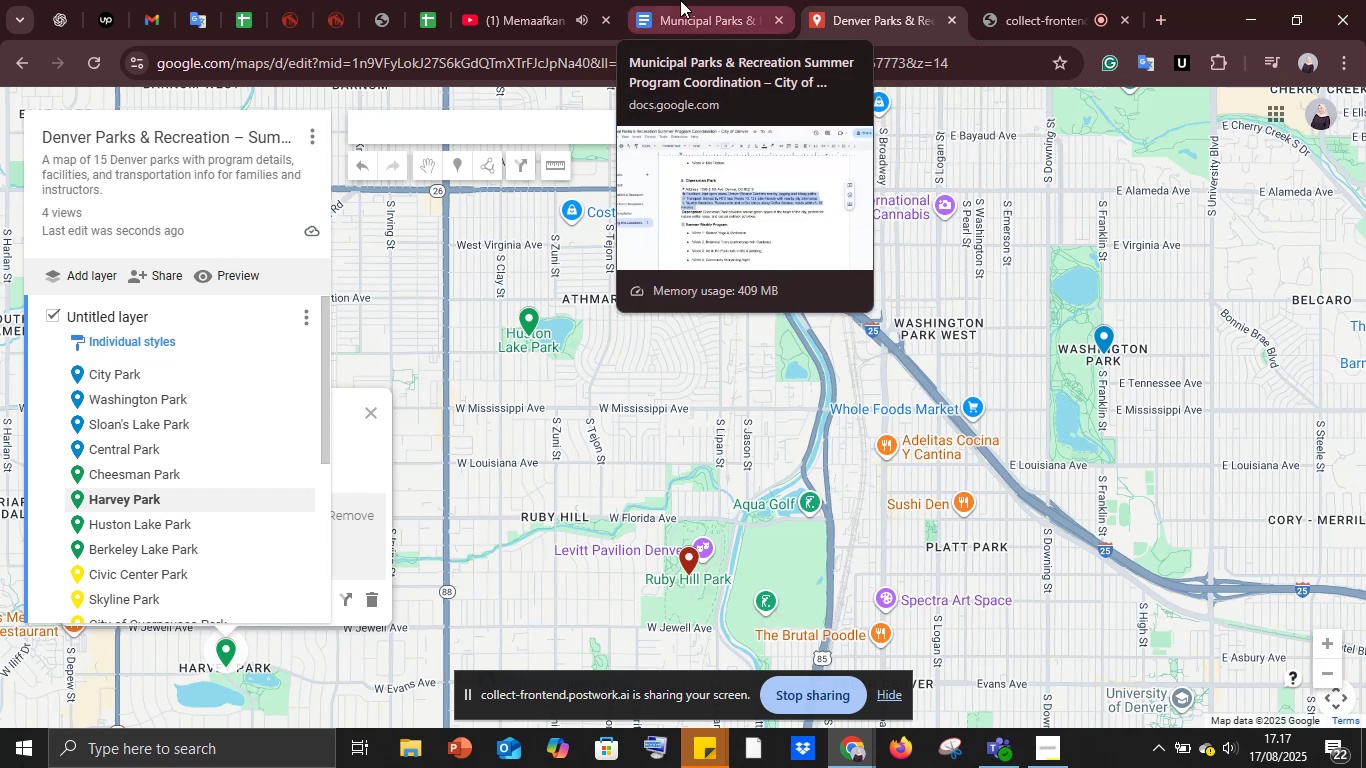 
left_click([680, 0])
 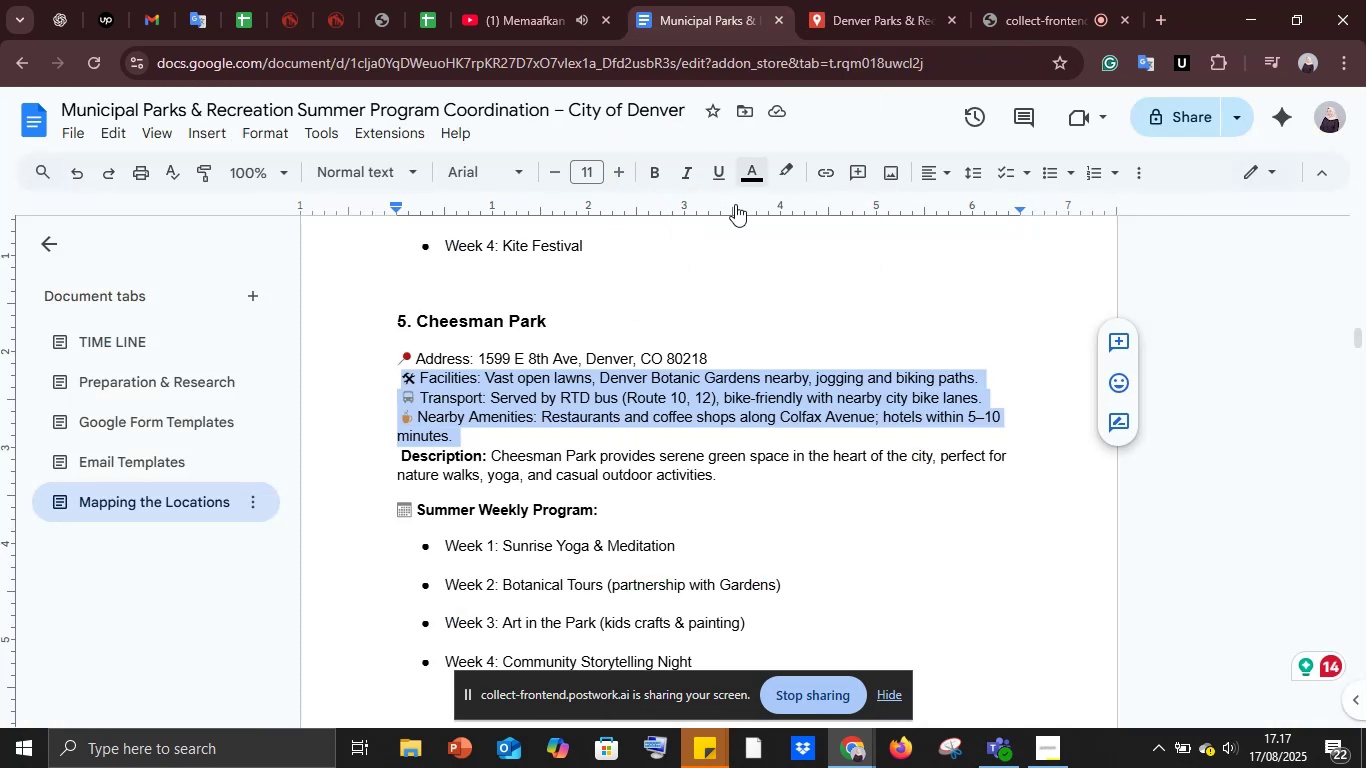 
scroll: coordinate [688, 345], scroll_direction: up, amount: 12.0
 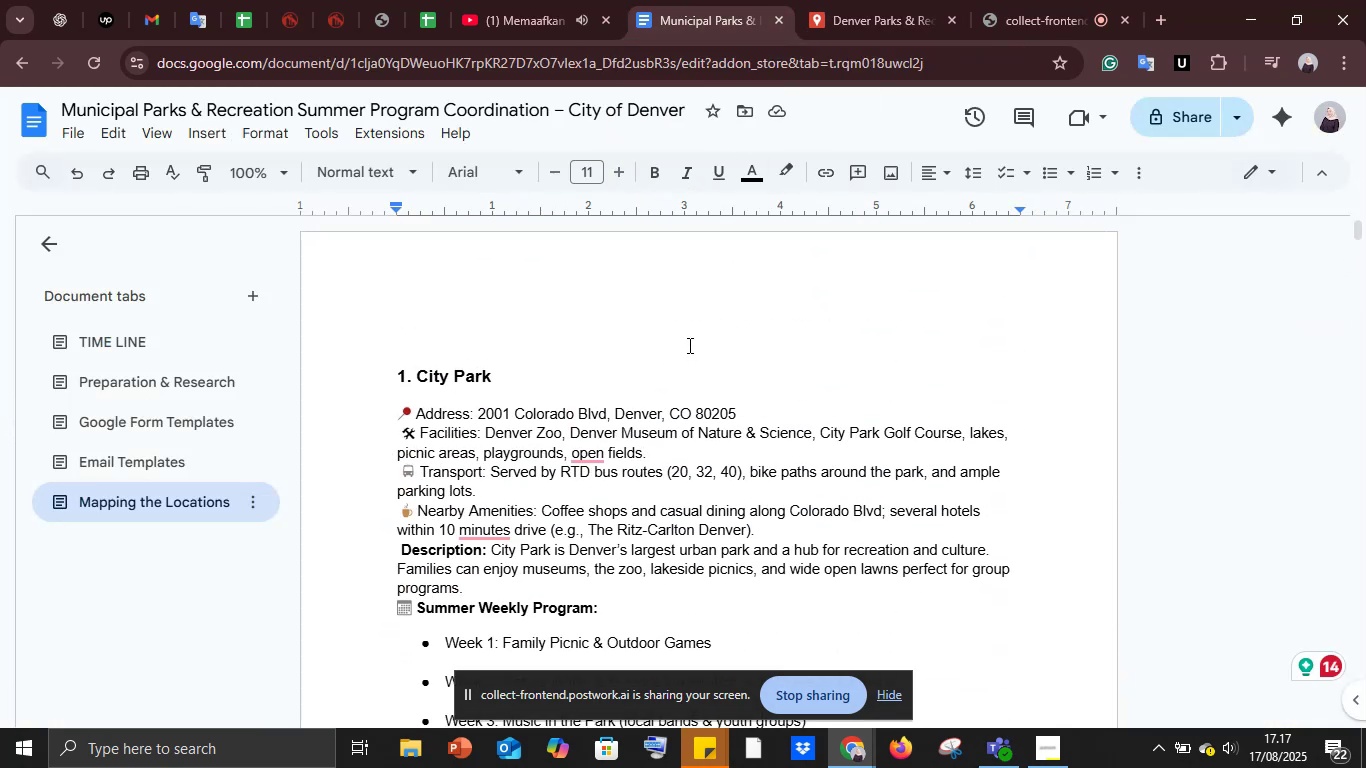 
scroll: coordinate [688, 345], scroll_direction: down, amount: 25.0
 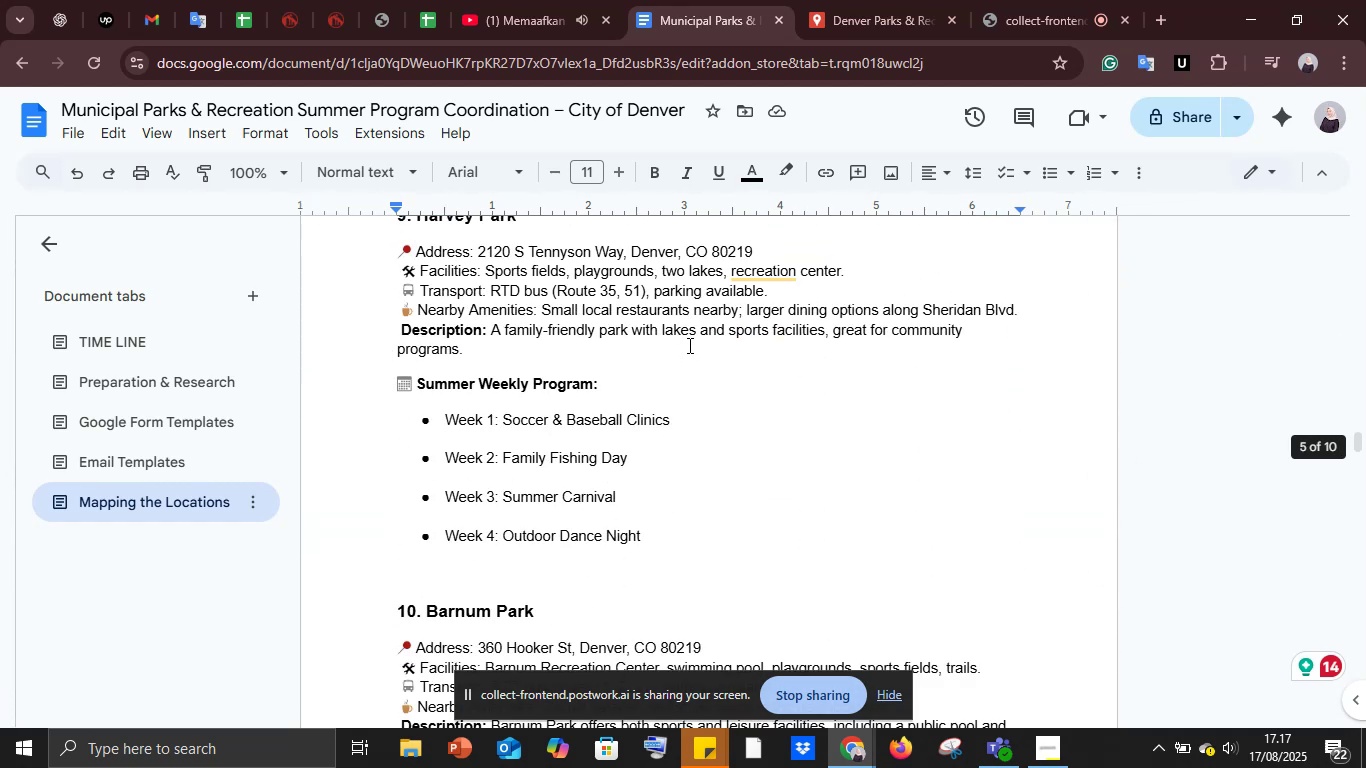 
scroll: coordinate [688, 345], scroll_direction: up, amount: 1.0
 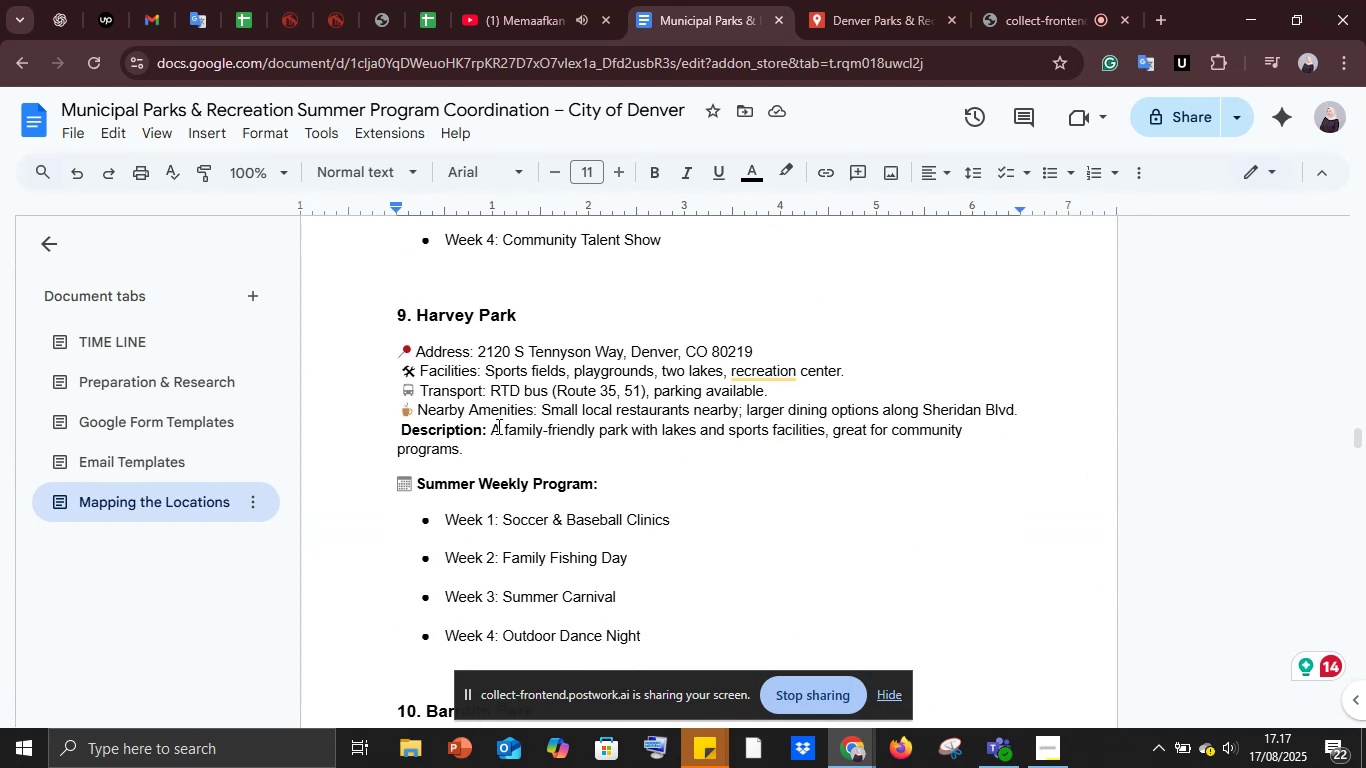 
left_click_drag(start_coordinate=[497, 424], to_coordinate=[536, 465])
 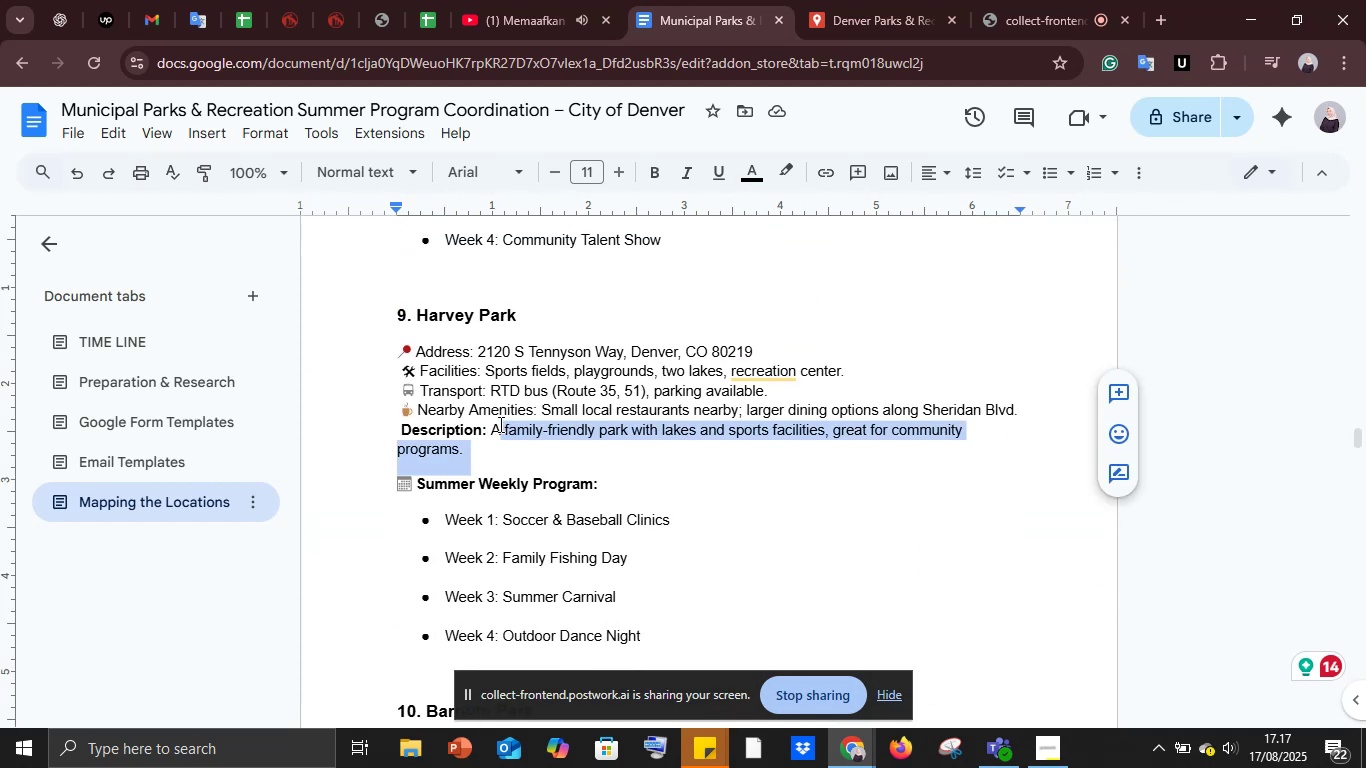 
left_click([499, 424])
 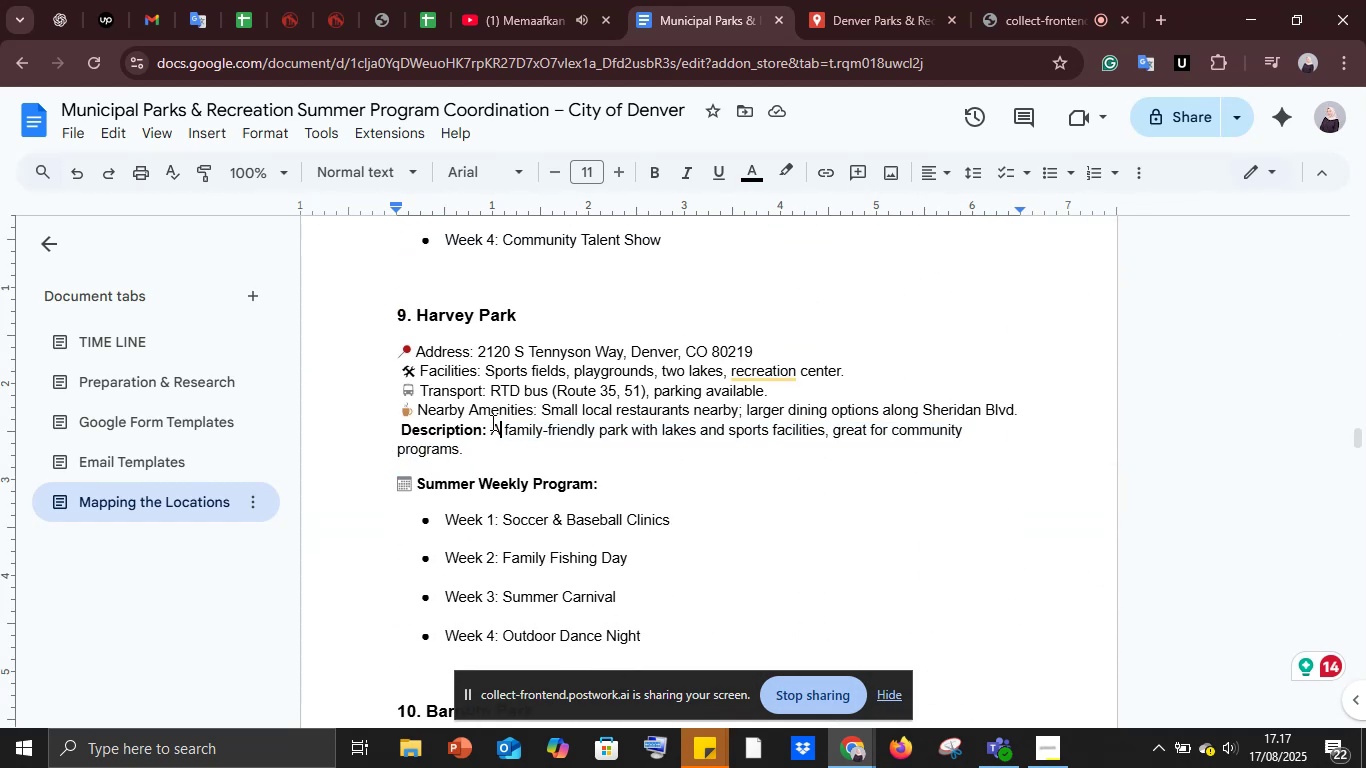 
left_click_drag(start_coordinate=[491, 422], to_coordinate=[524, 455])
 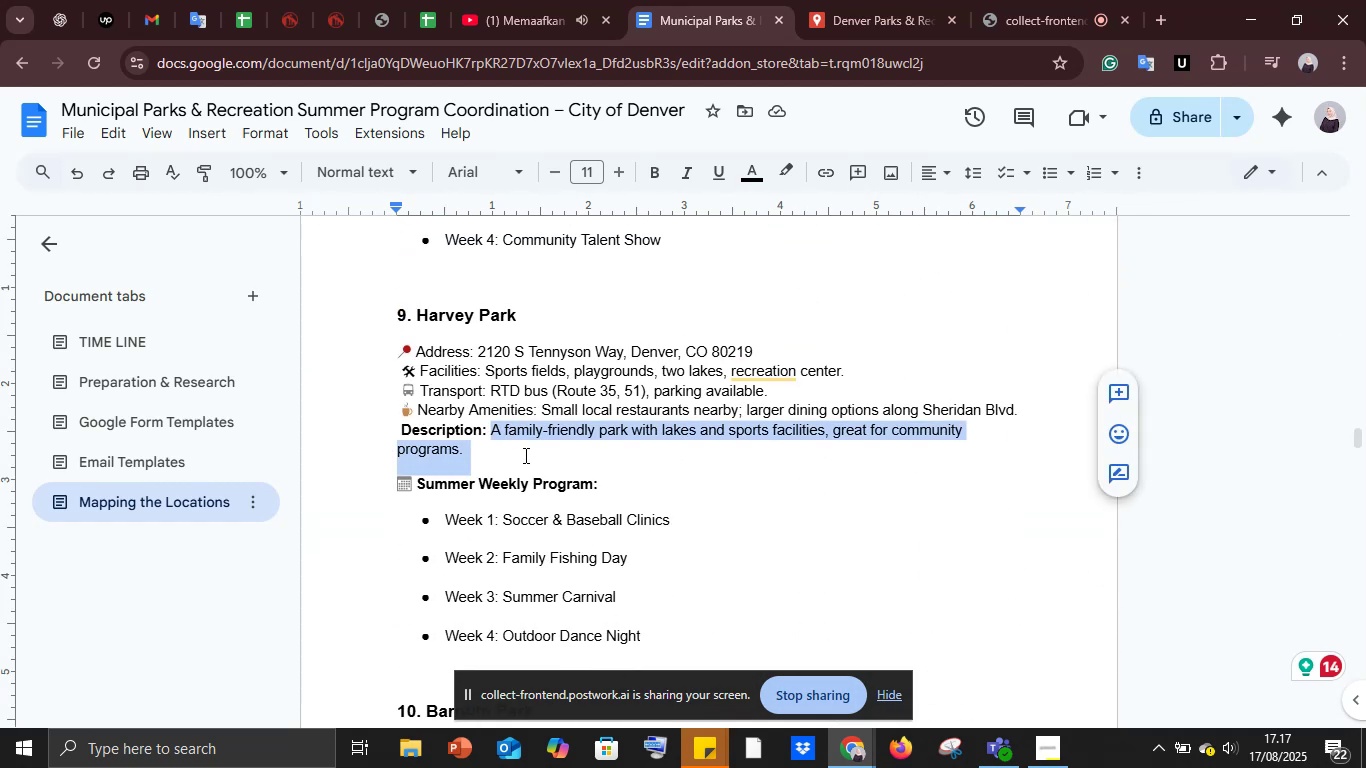 
key(Control+C)
 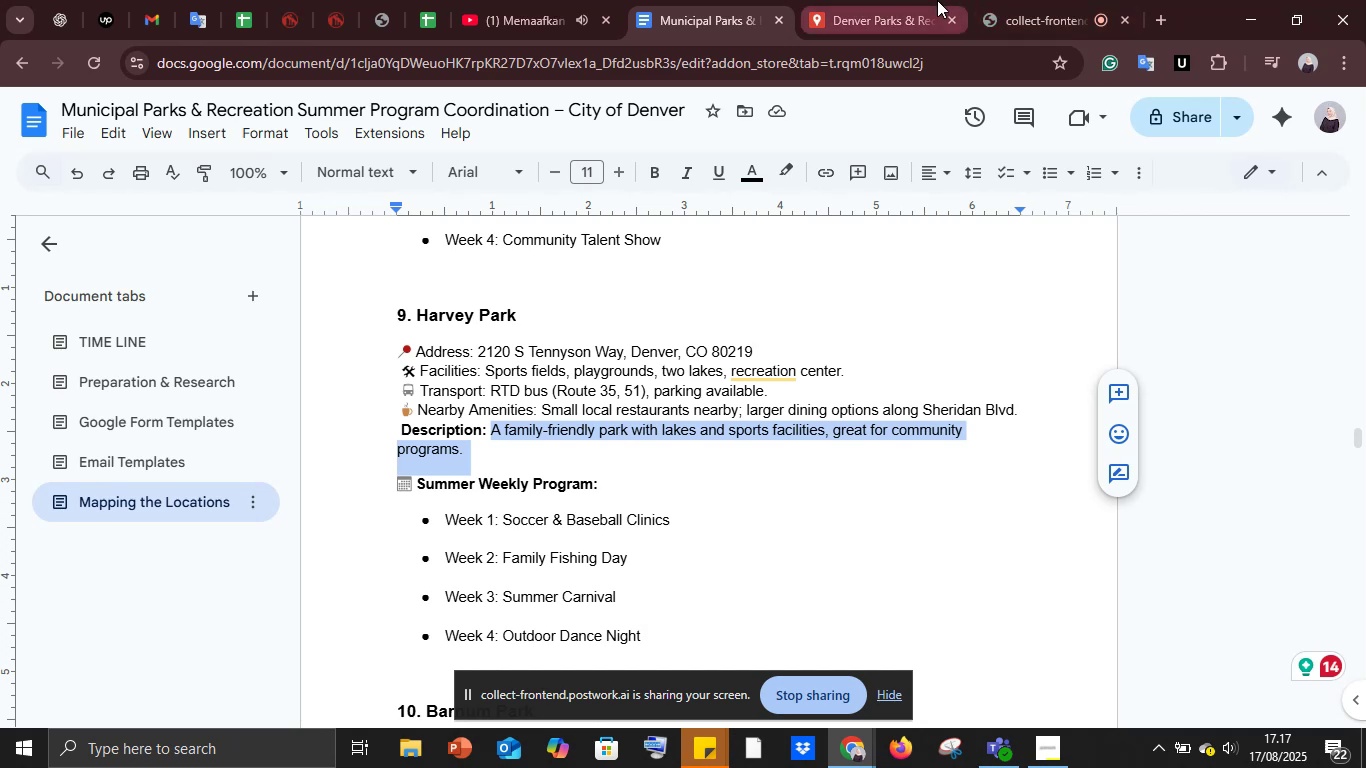 
left_click([937, 0])
 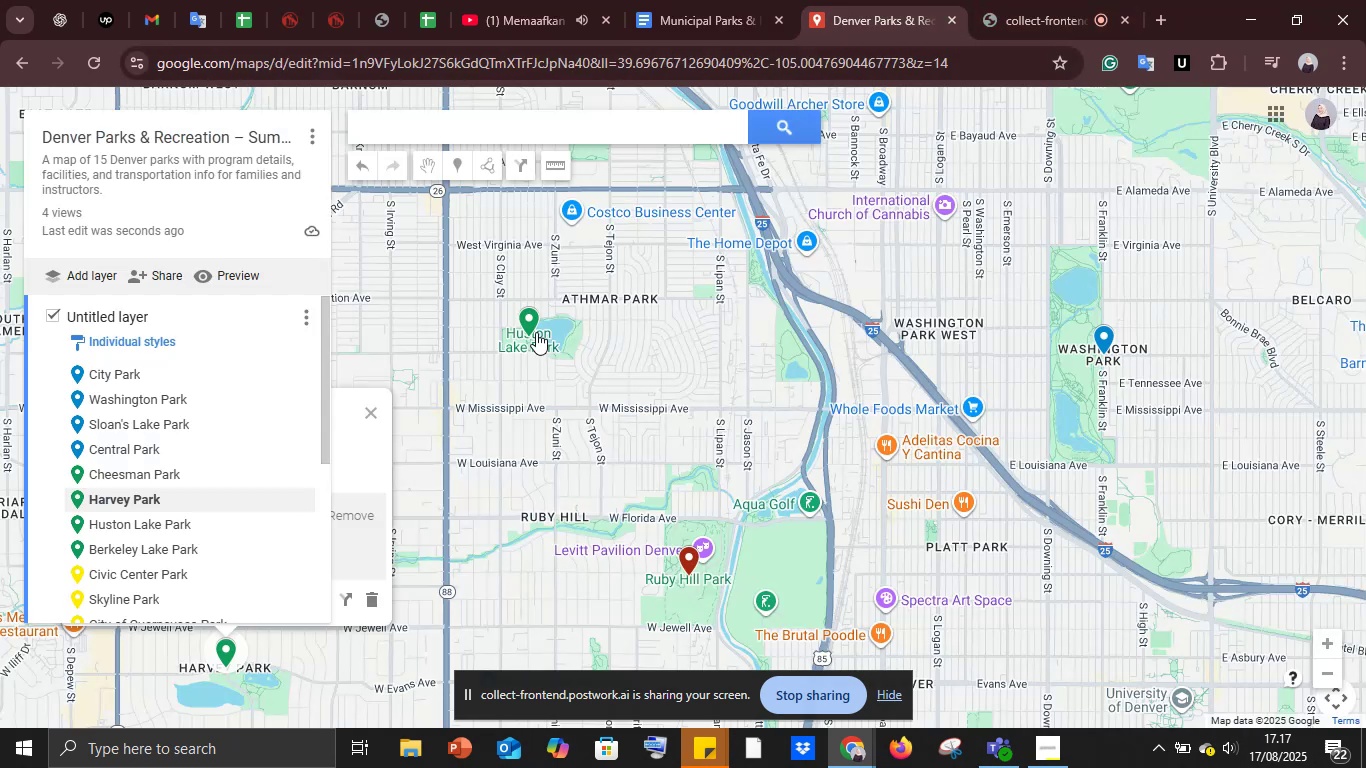 
left_click([530, 315])
 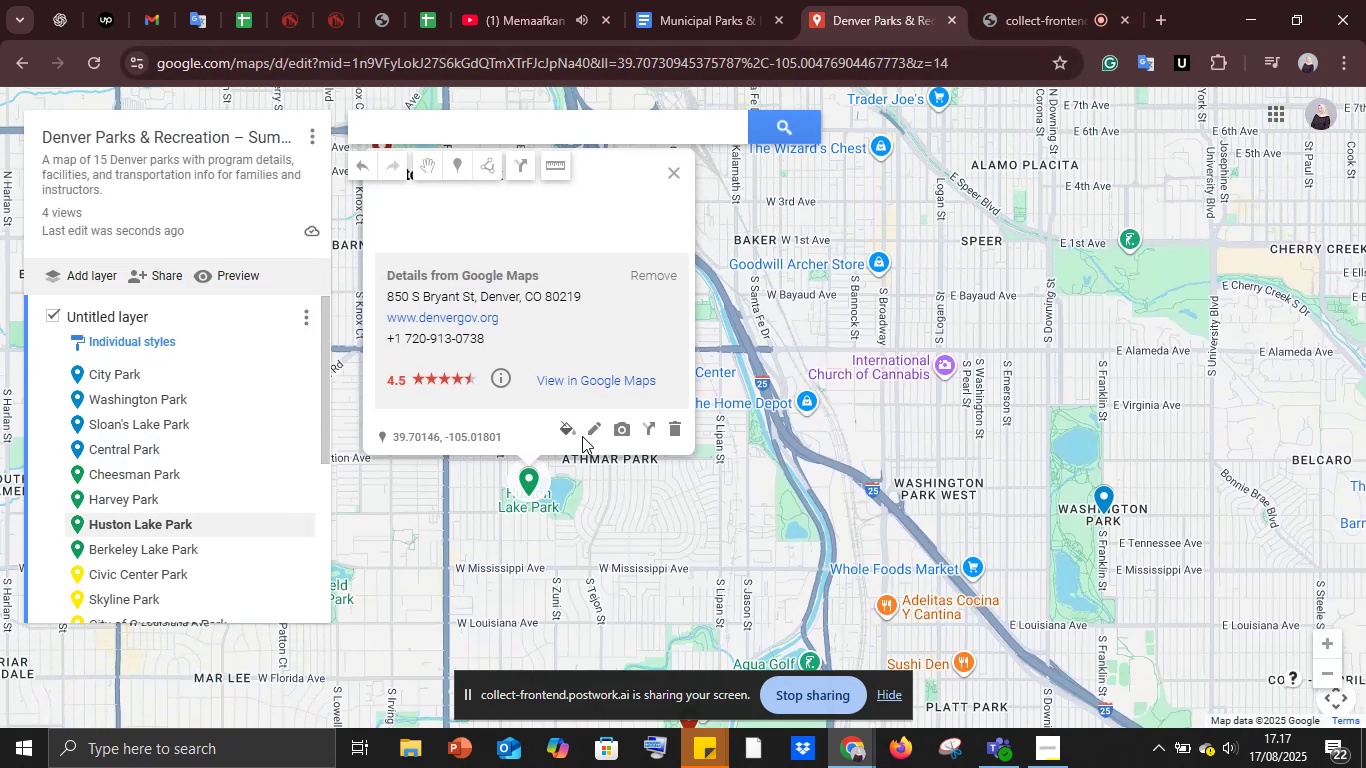 
left_click([591, 423])
 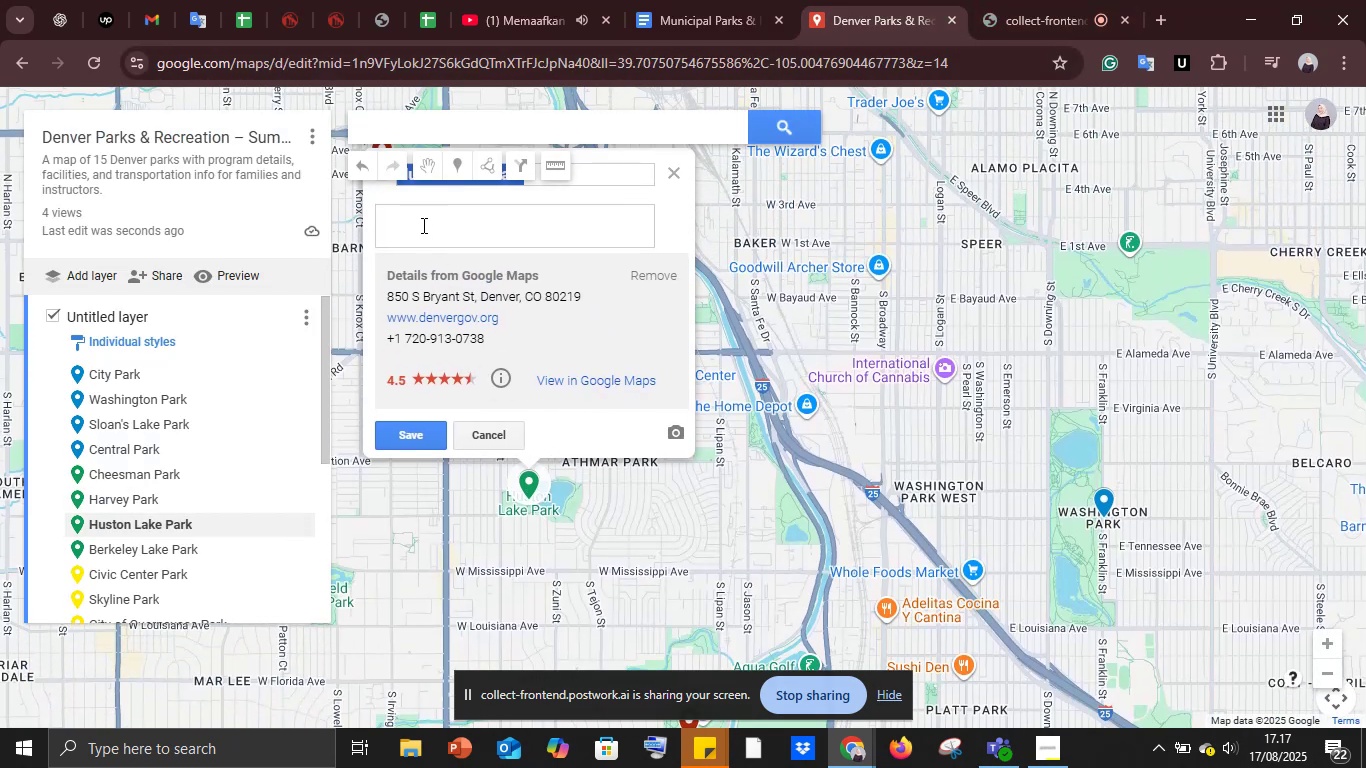 
left_click([420, 221])
 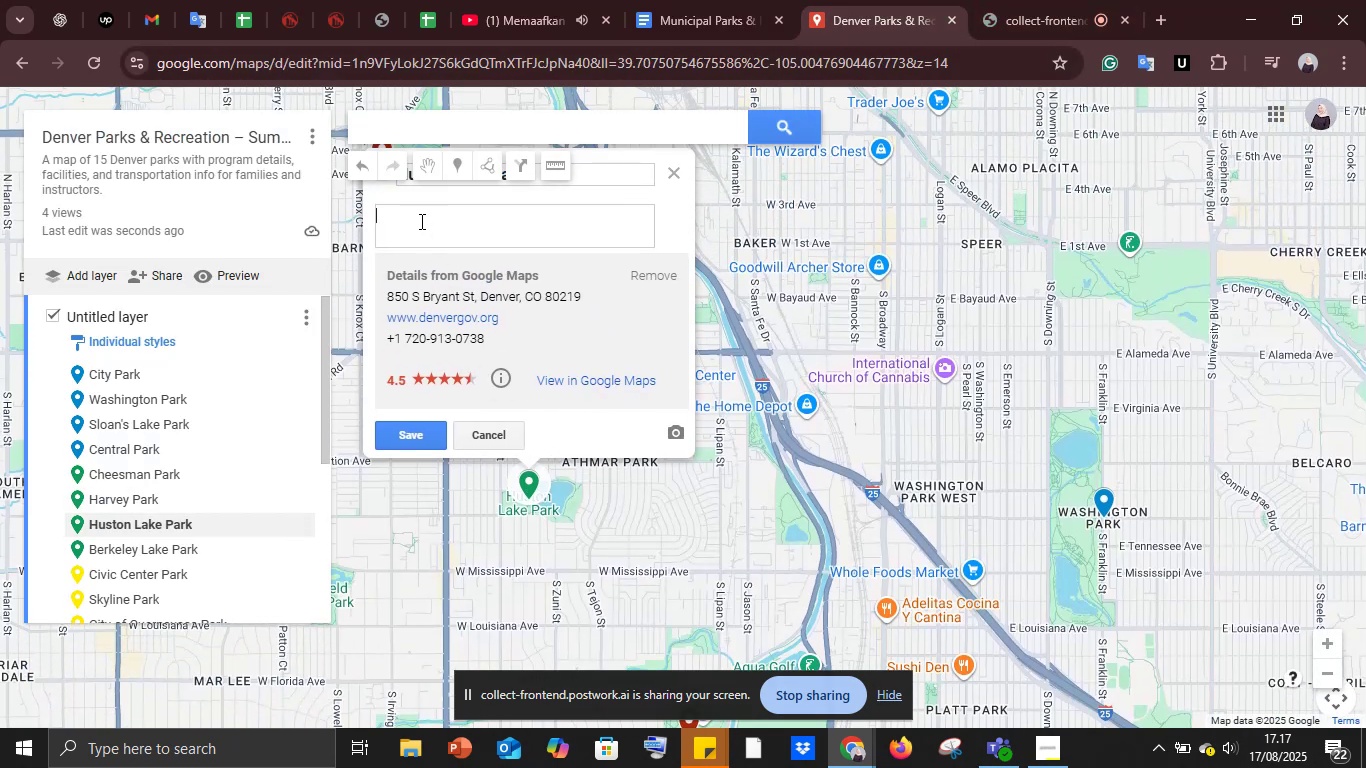 
key(Control+V)
 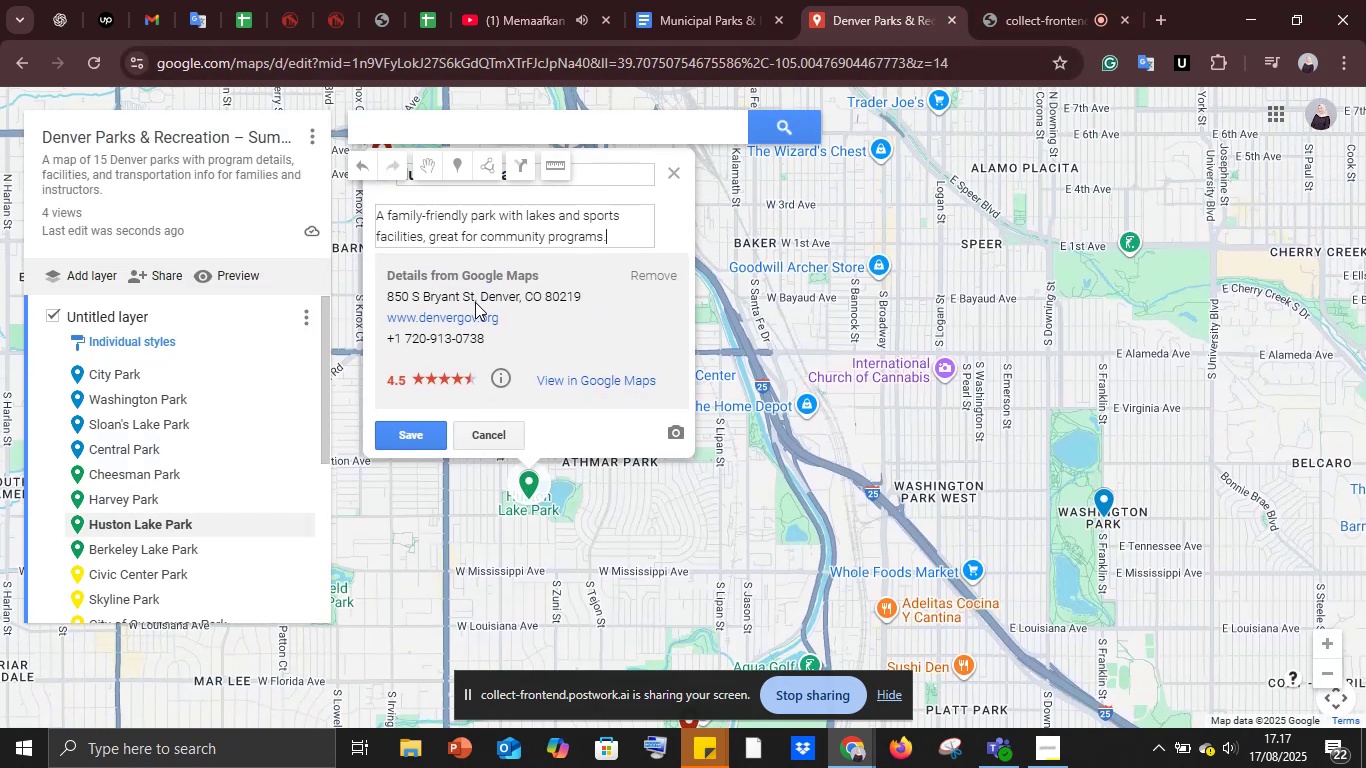 
key(Shift+Enter)
 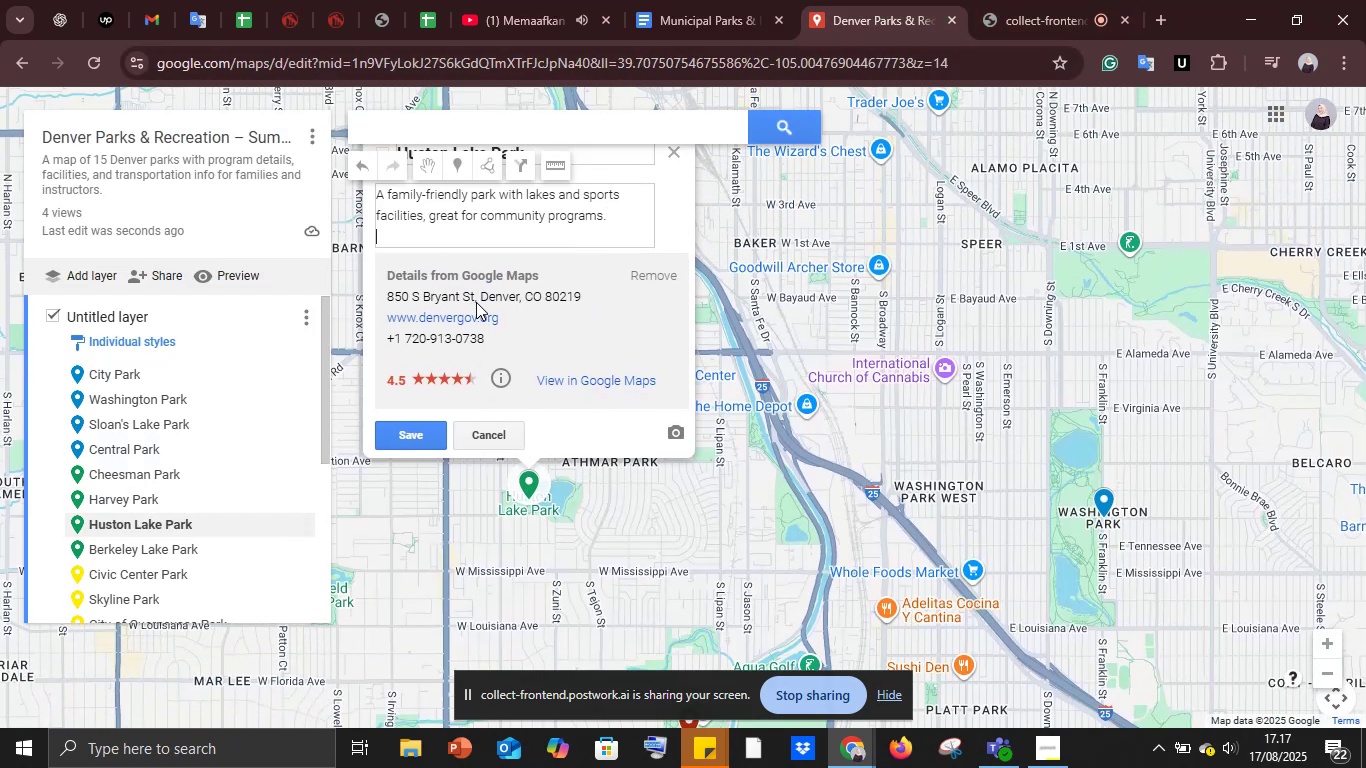 
key(Shift+Enter)
 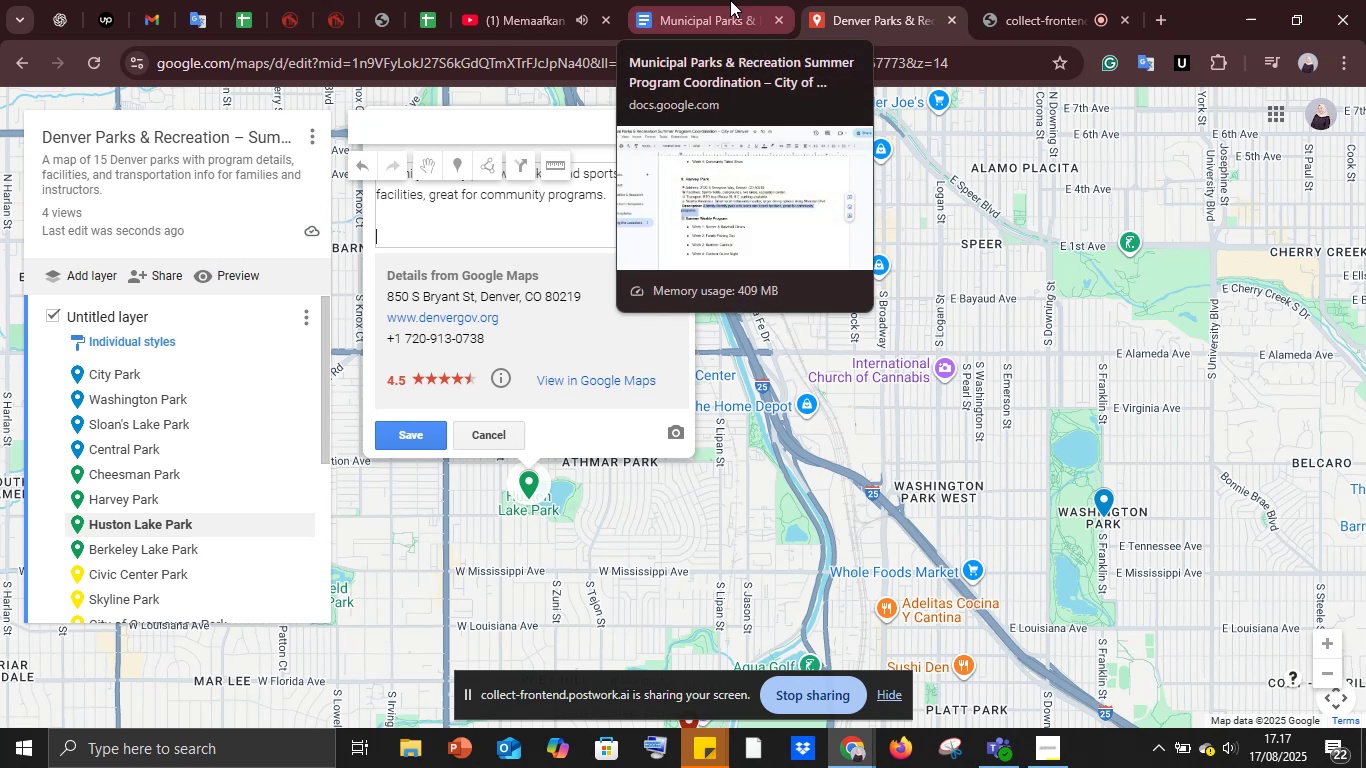 
left_click([730, 0])
 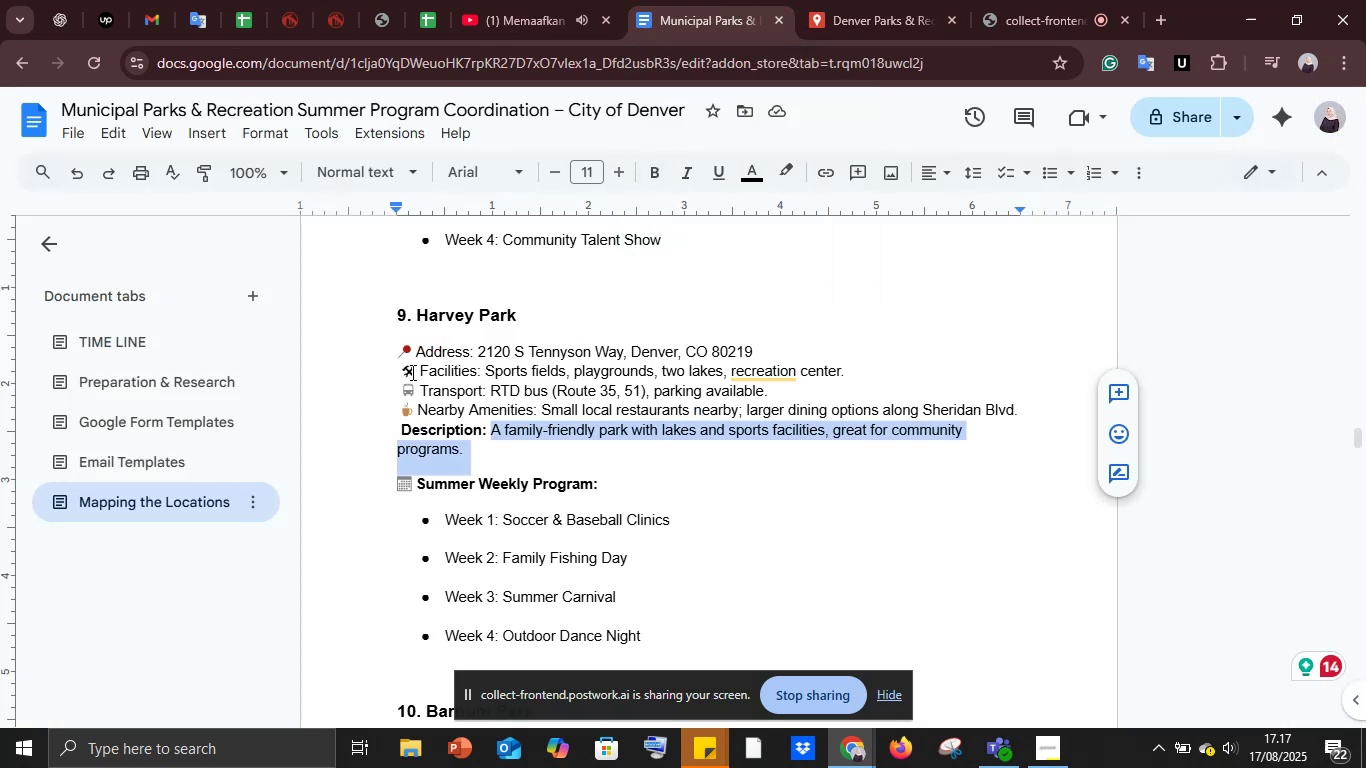 
left_click_drag(start_coordinate=[401, 368], to_coordinate=[1079, 406])
 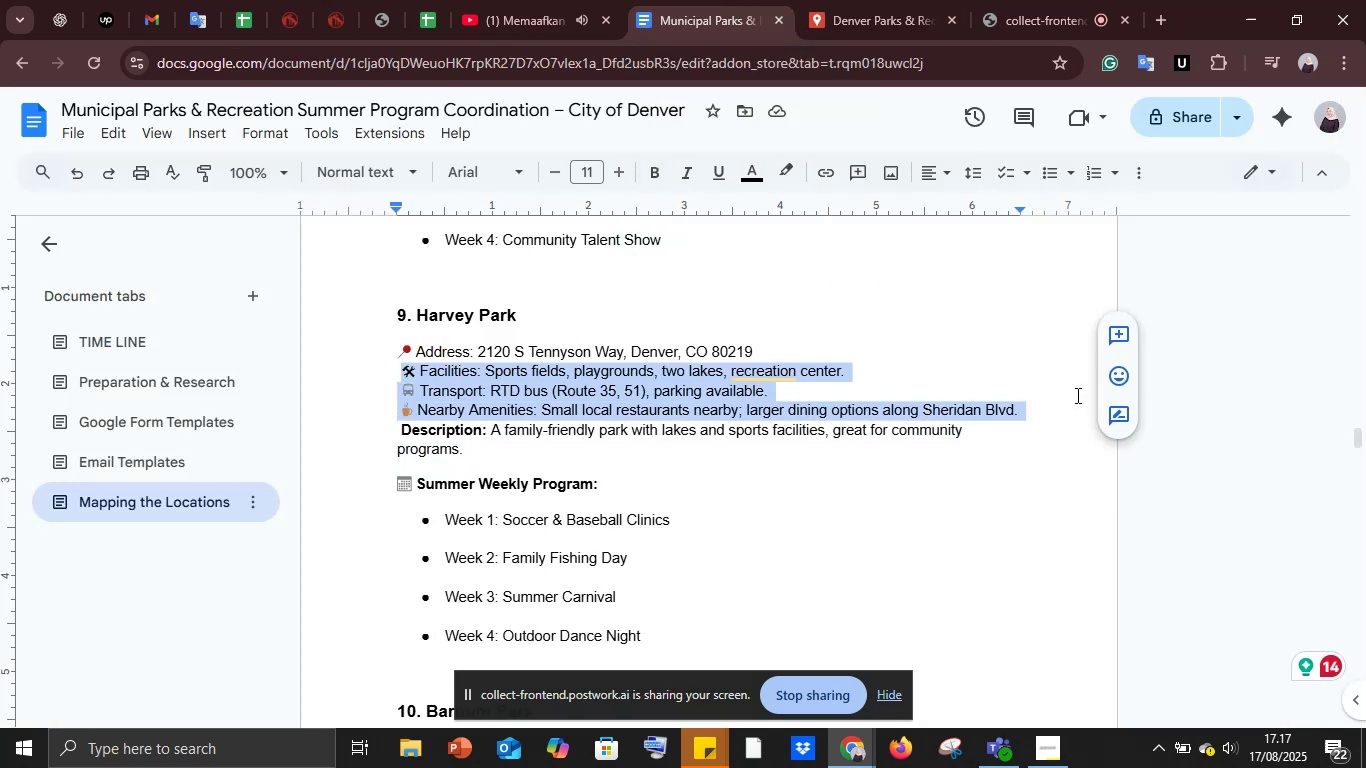 
key(Control+C)
 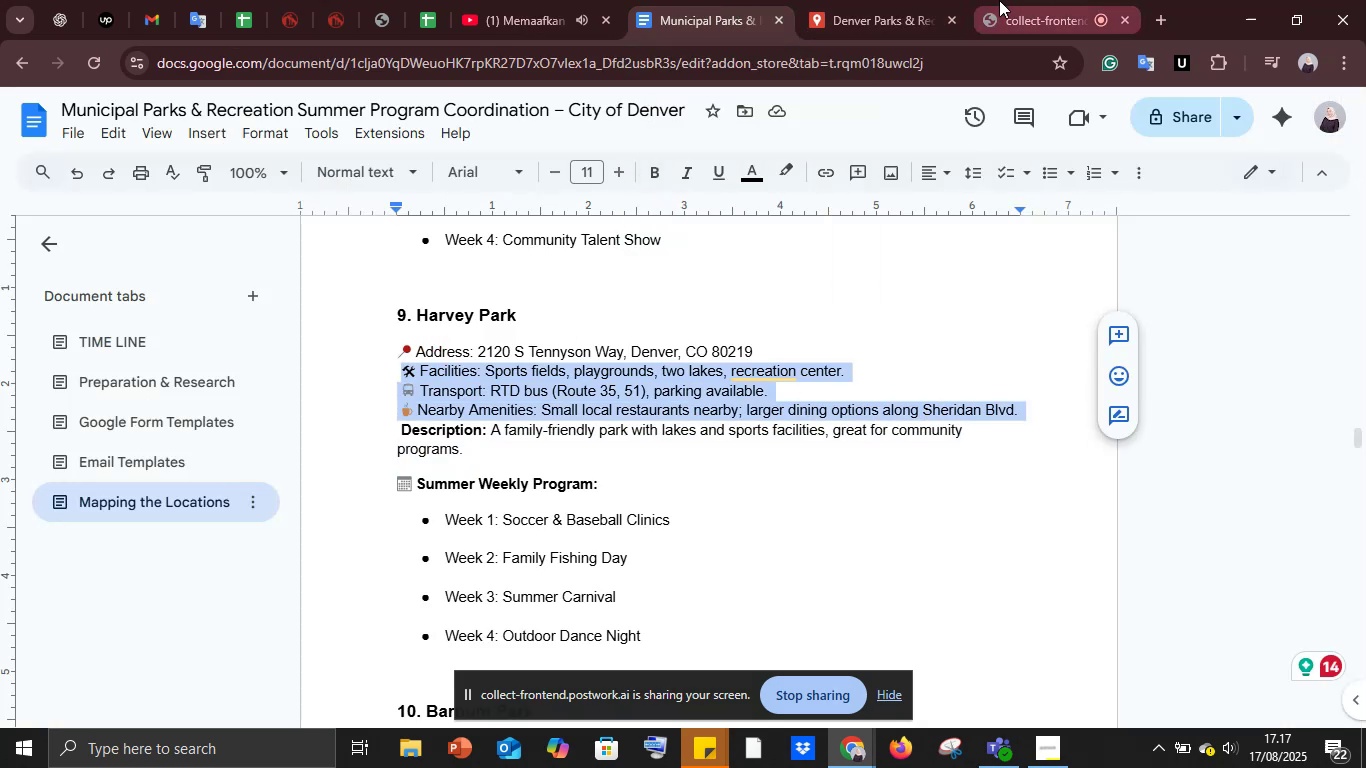 
left_click([869, 0])
 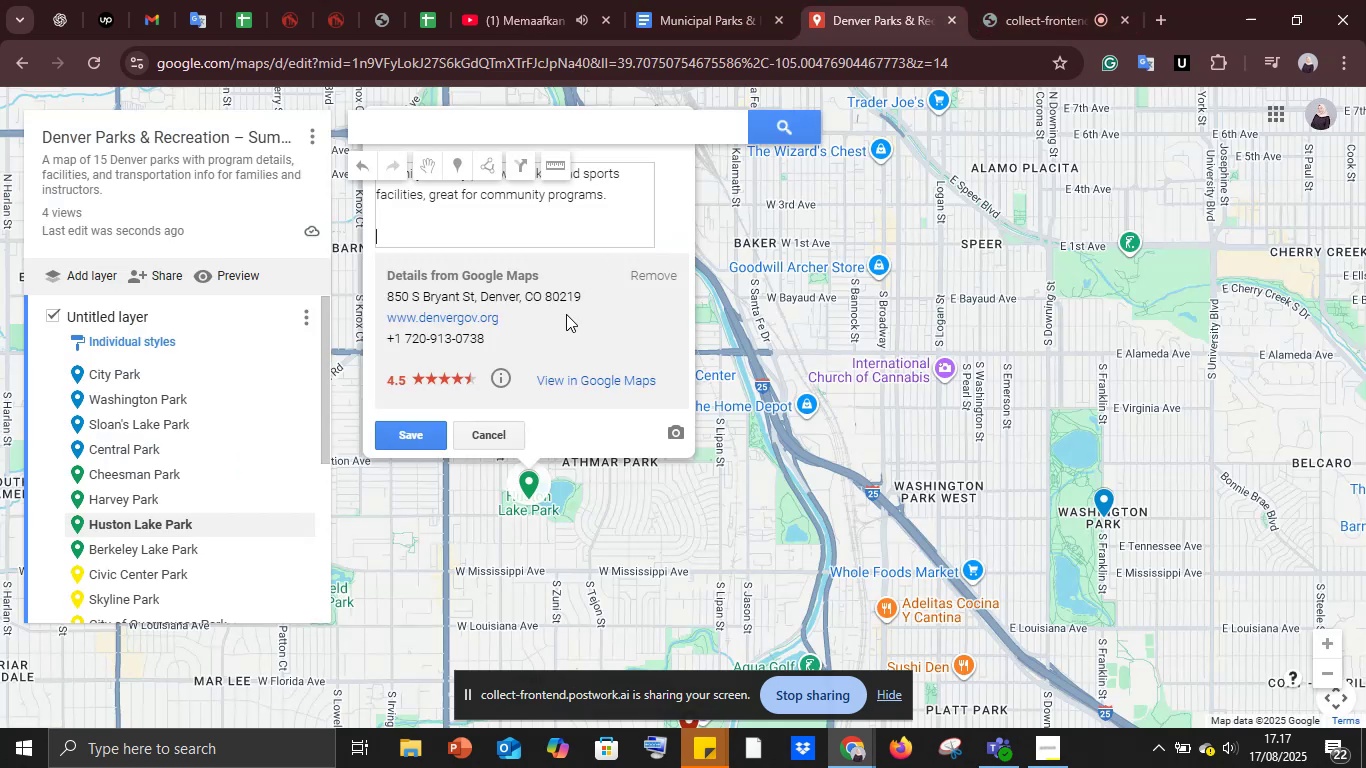 
key(Control+V)
 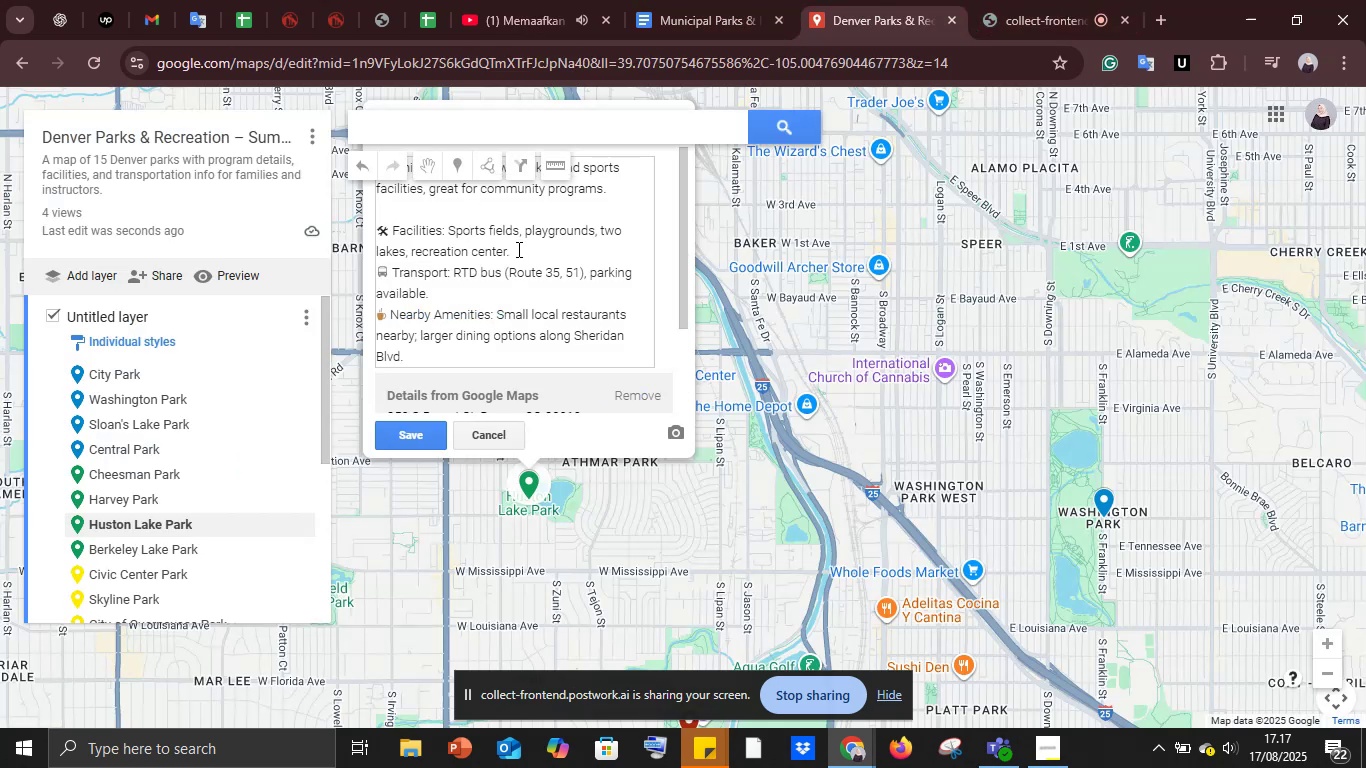 
key(Shift+Enter)
 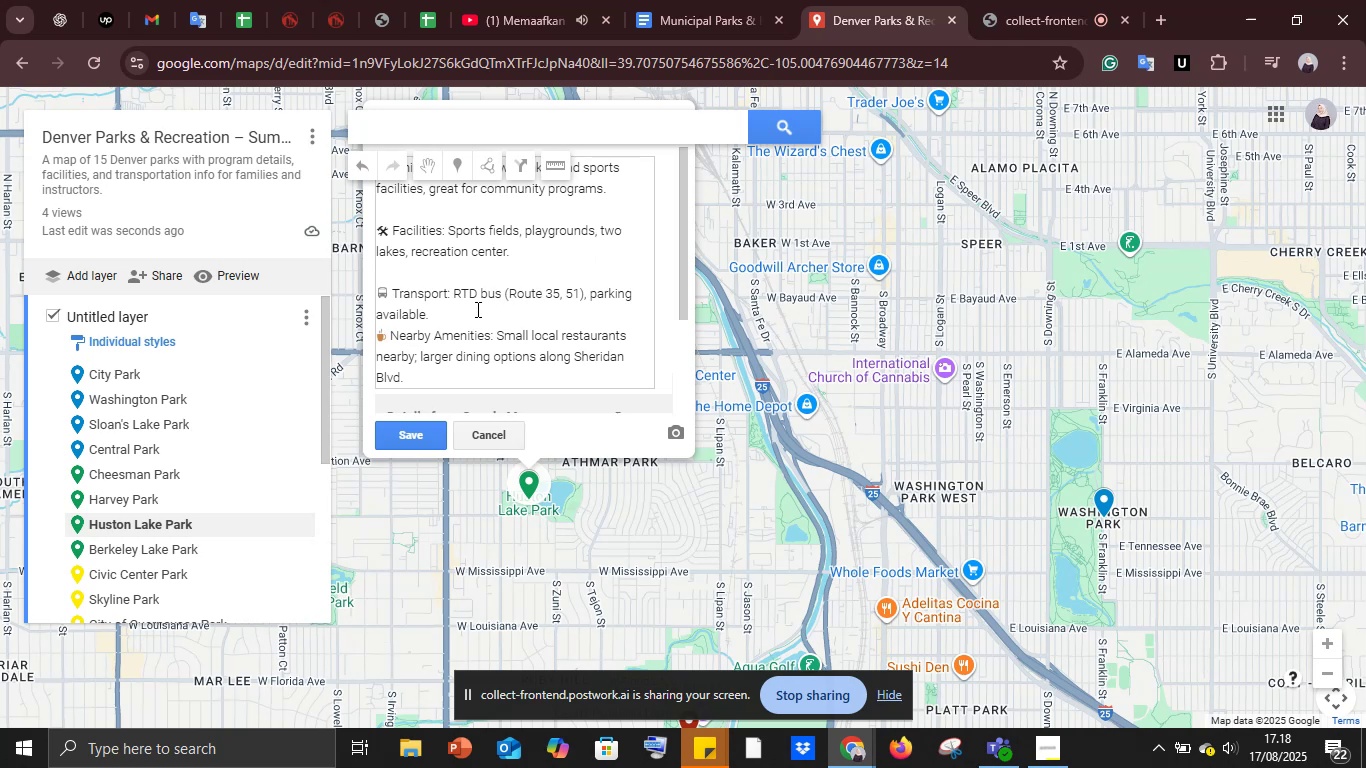 
left_click([473, 309])
 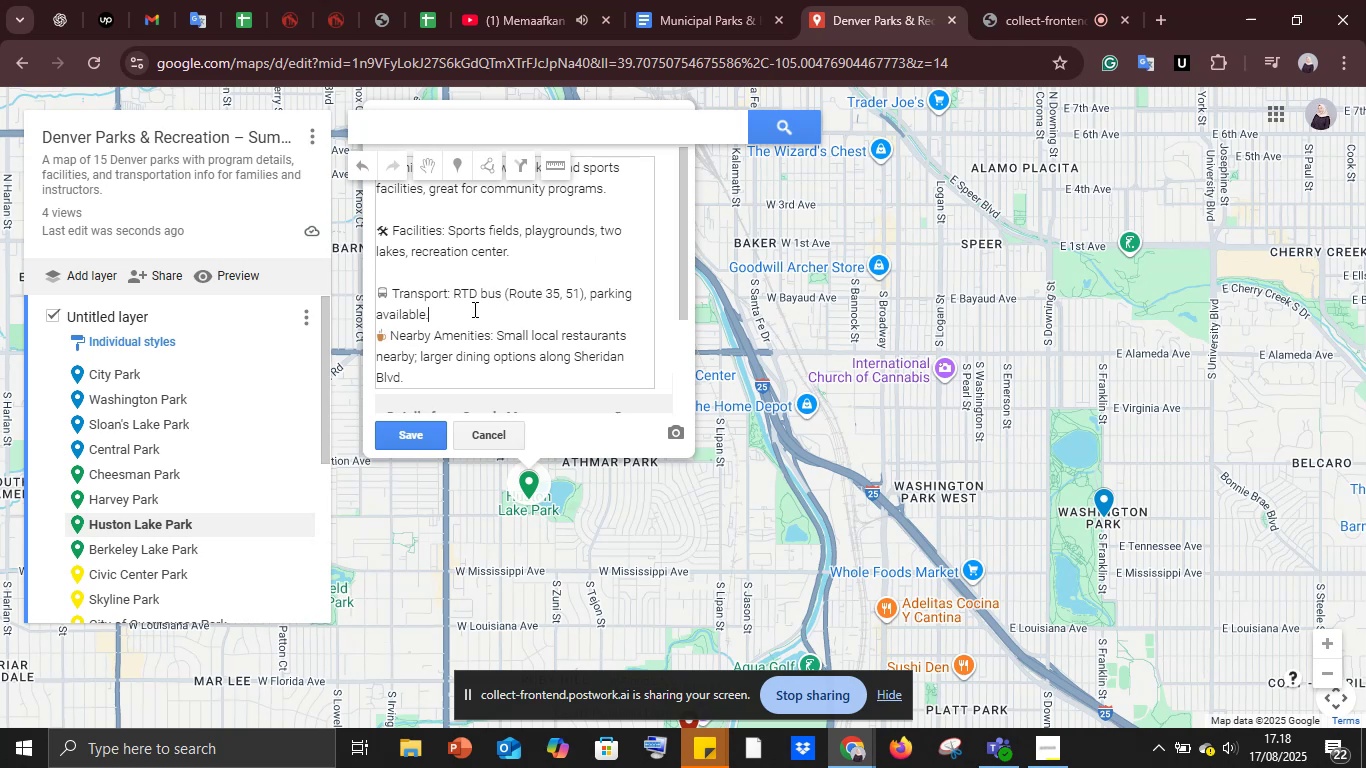 
key(Shift+Enter)
 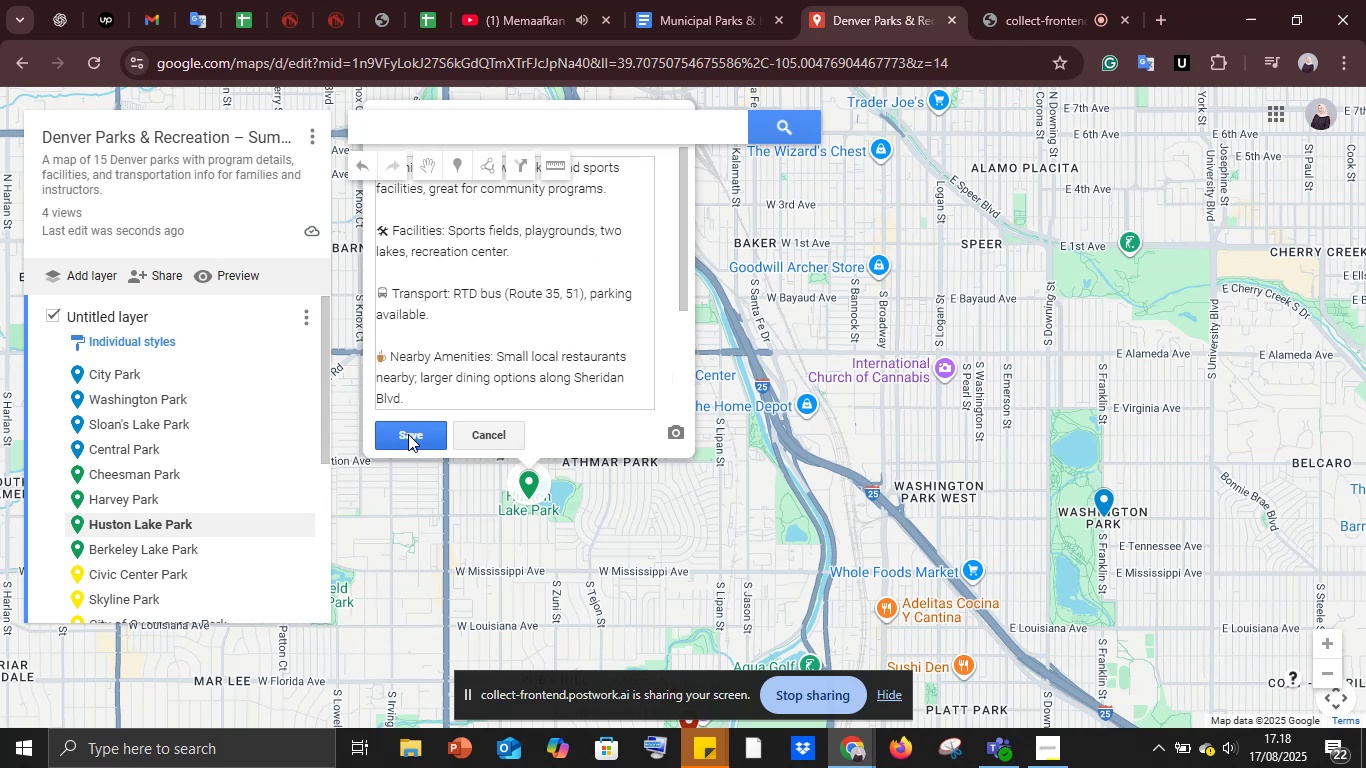 
left_click([409, 435])
 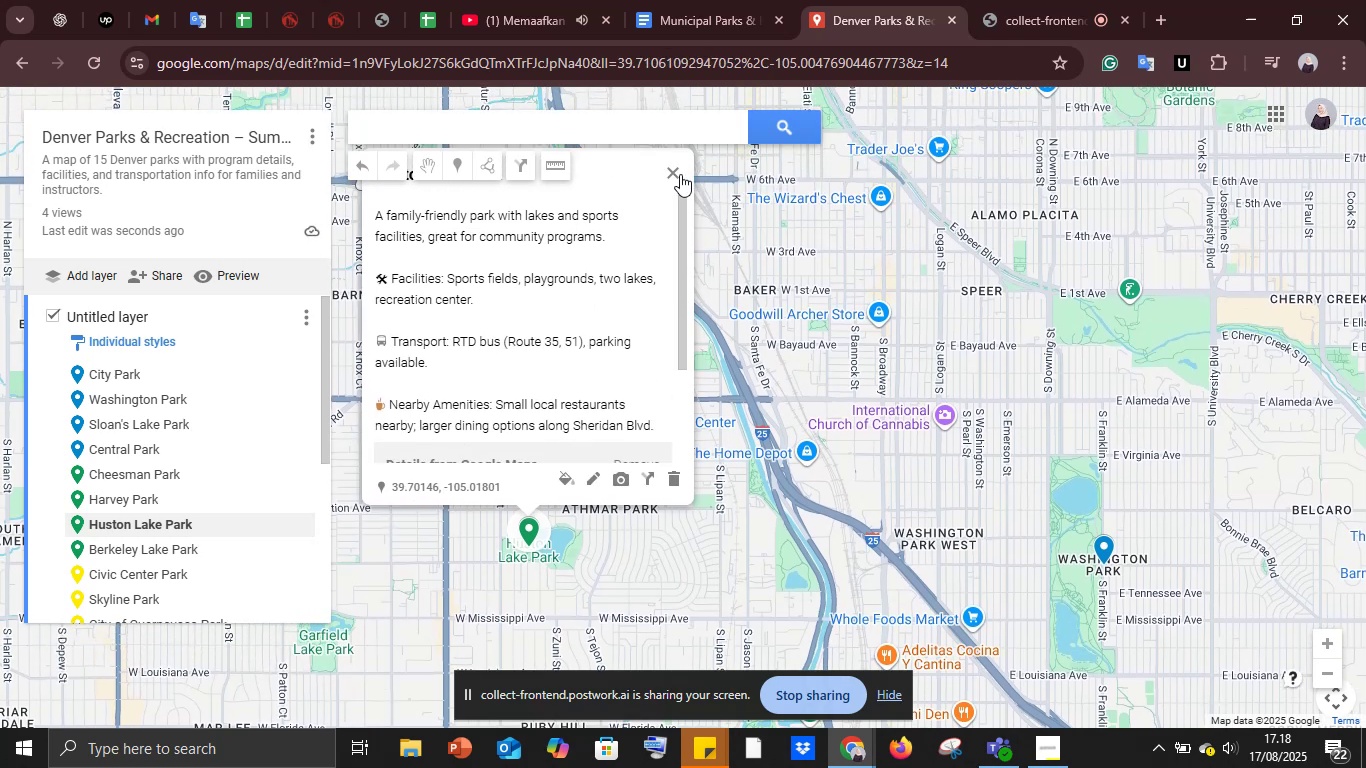 
left_click([678, 174])
 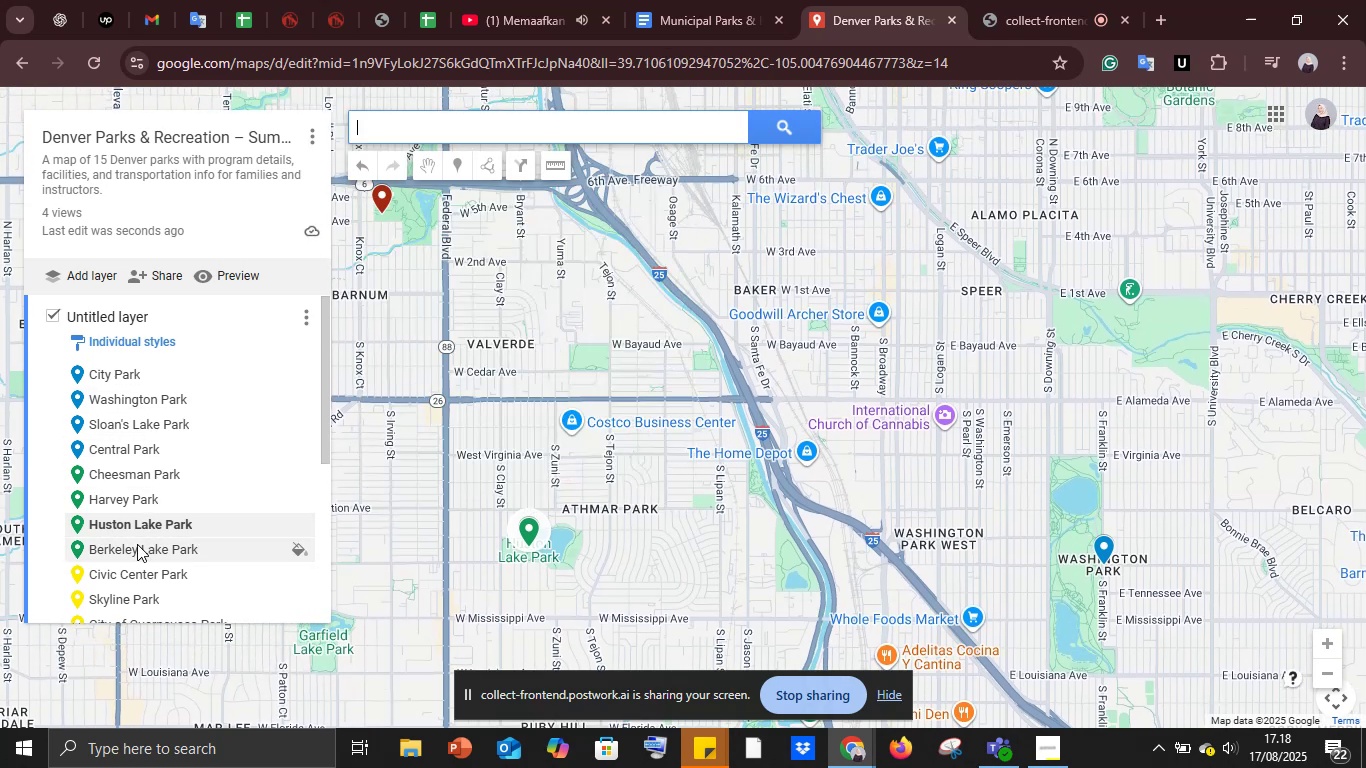 
left_click([130, 550])
 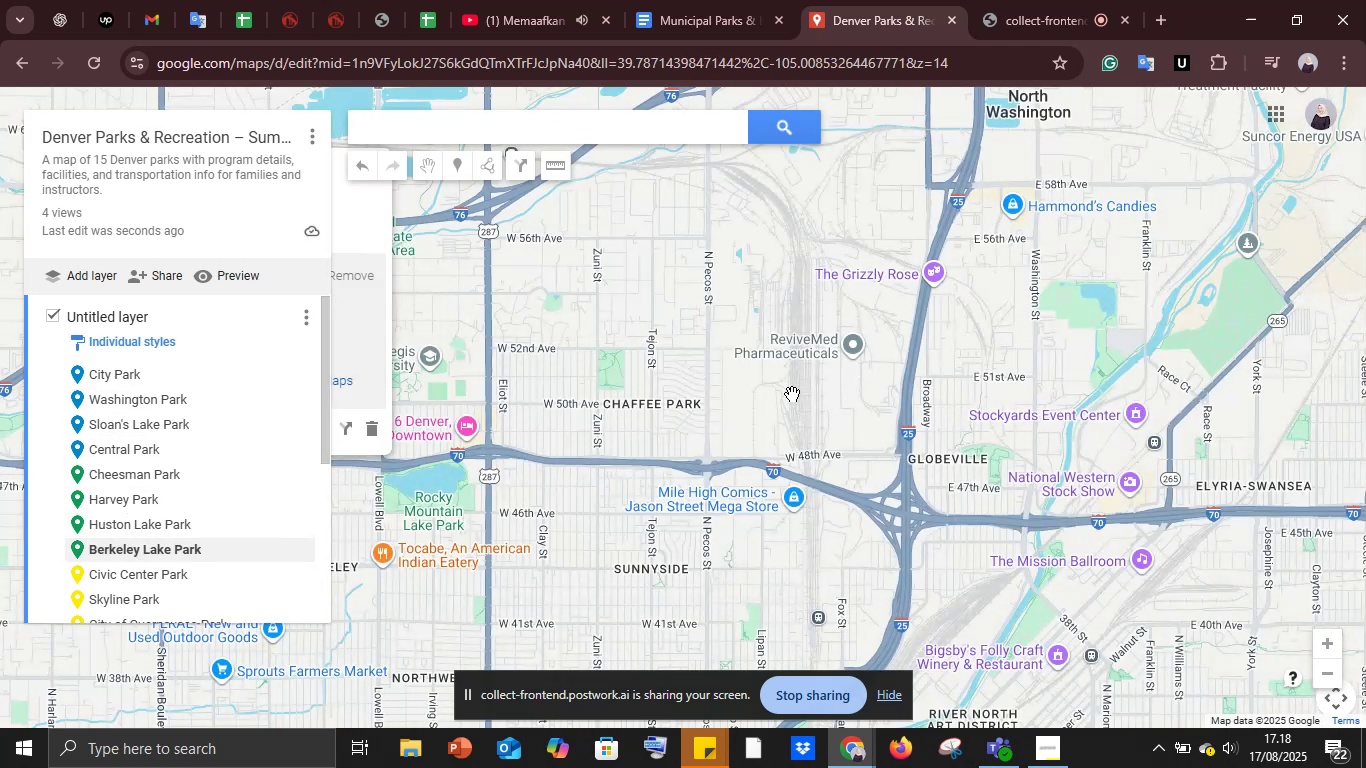 
left_click_drag(start_coordinate=[525, 395], to_coordinate=[1044, 479])
 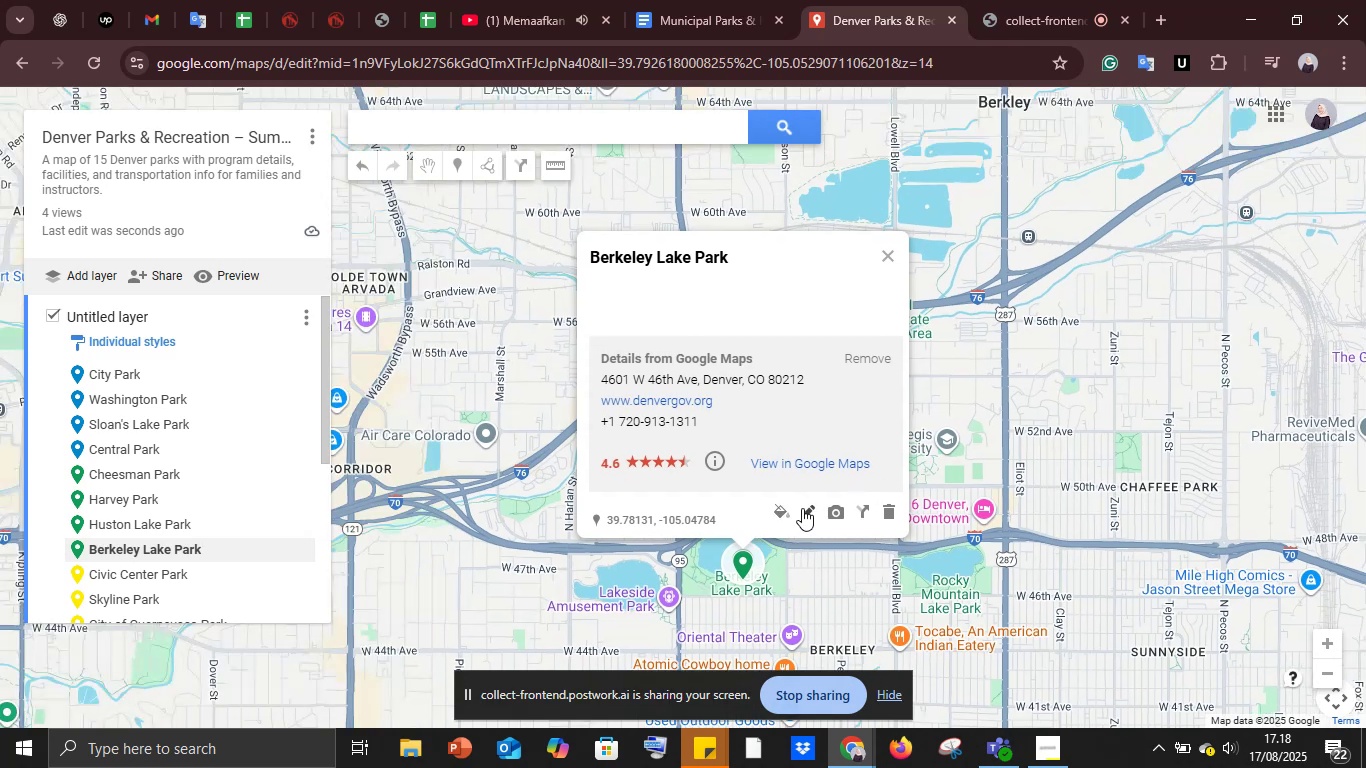 
left_click([802, 508])
 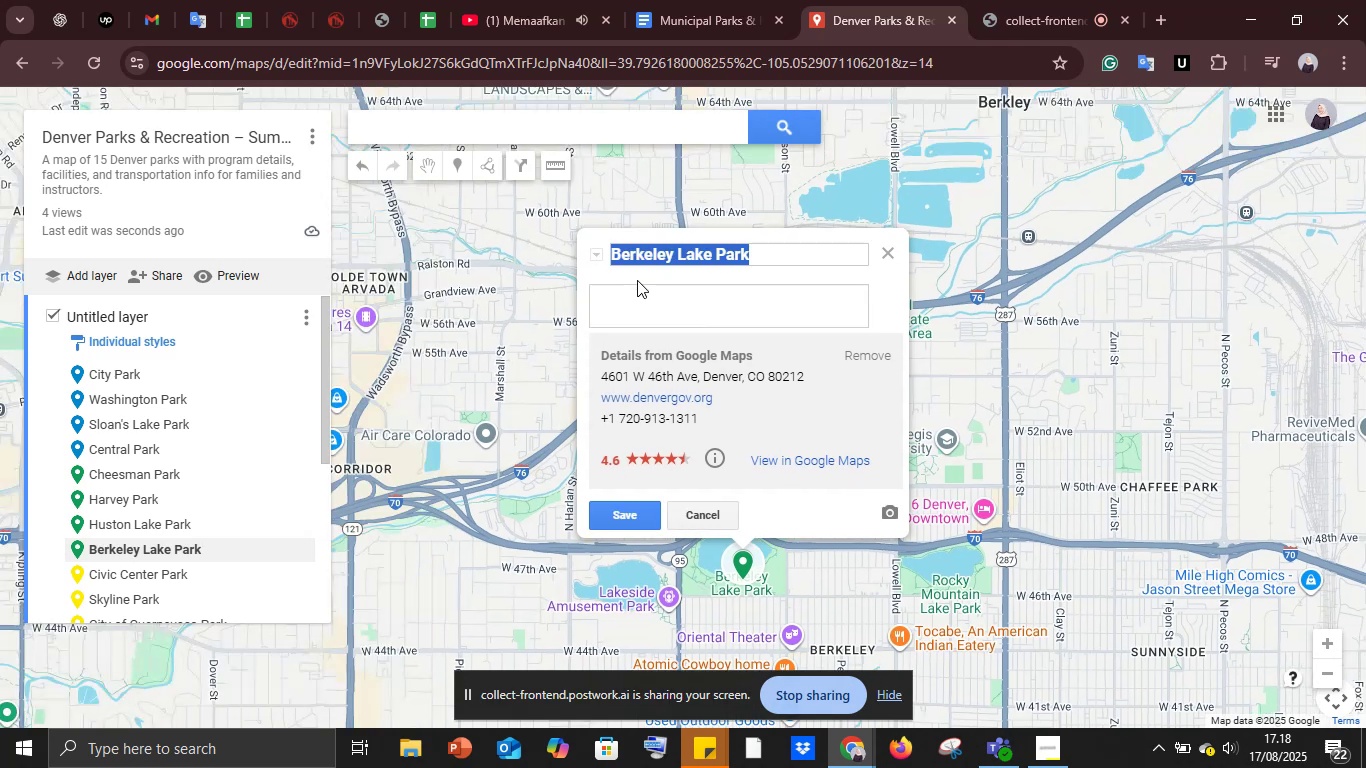 
left_click([637, 289])
 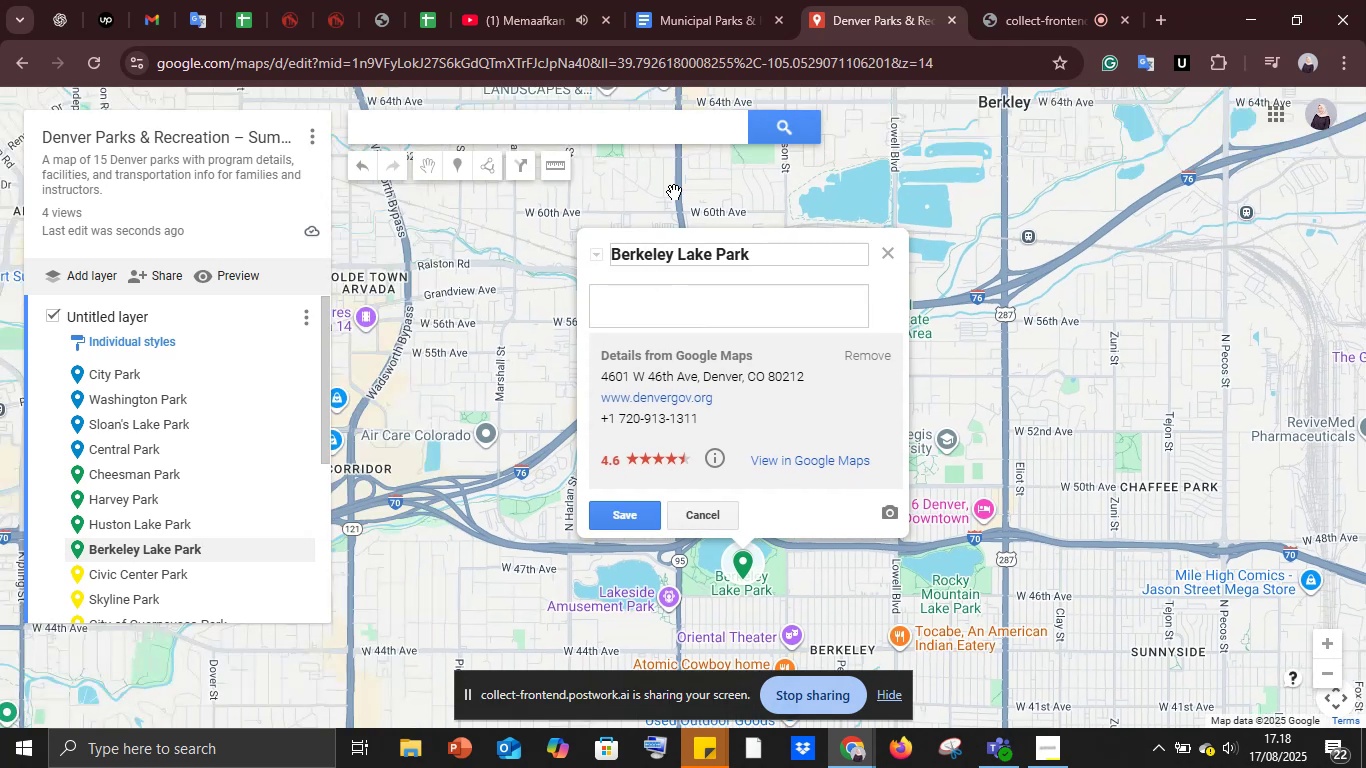 
mouse_move([759, 21])
 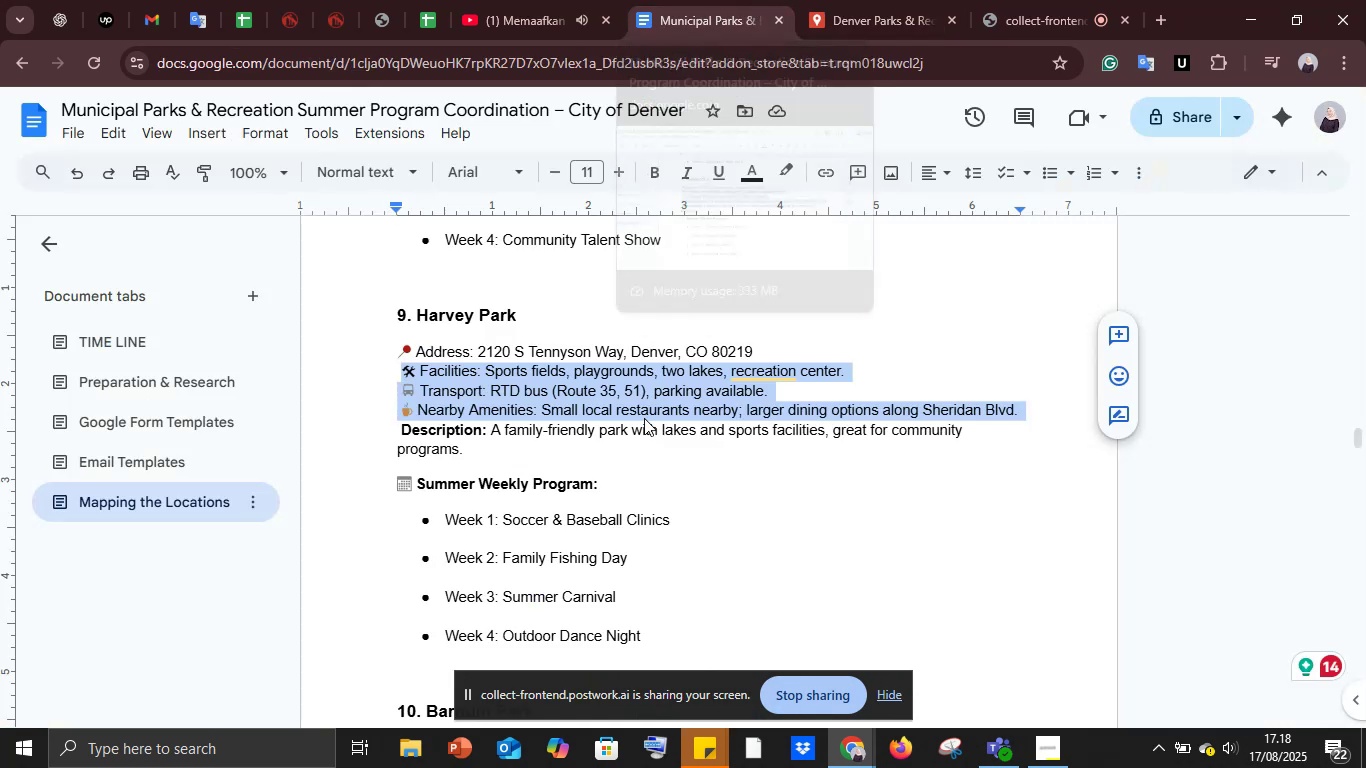 
scroll: coordinate [643, 420], scroll_direction: down, amount: 4.0
 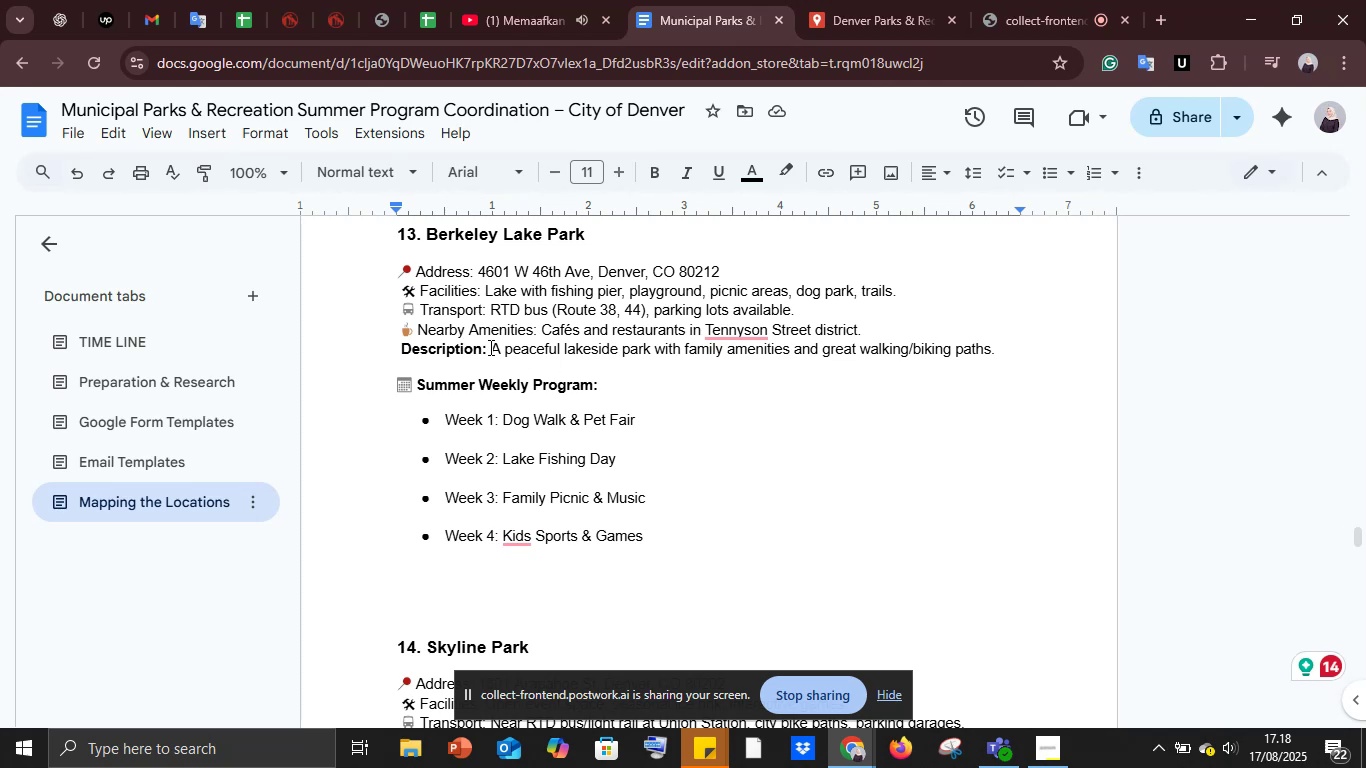 
left_click_drag(start_coordinate=[493, 341], to_coordinate=[1055, 372])
 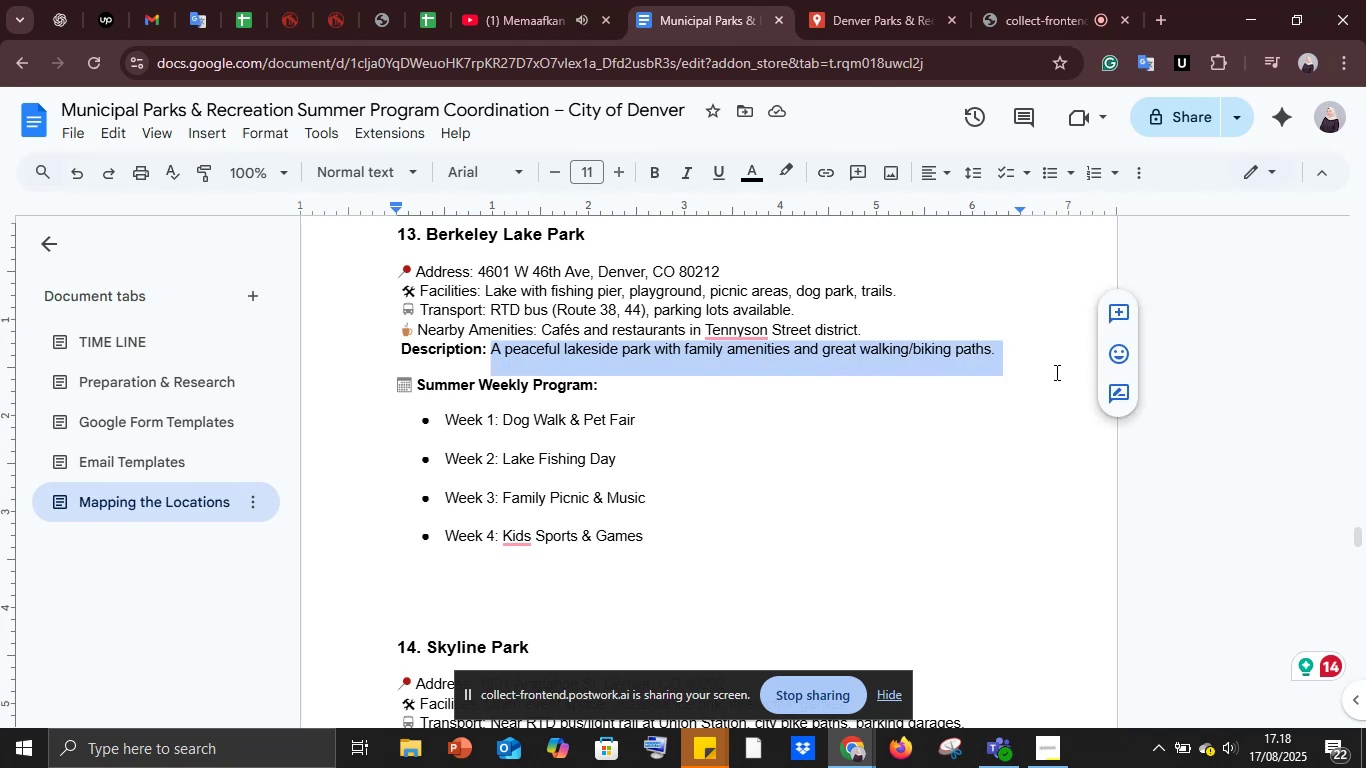 
key(Control+C)
 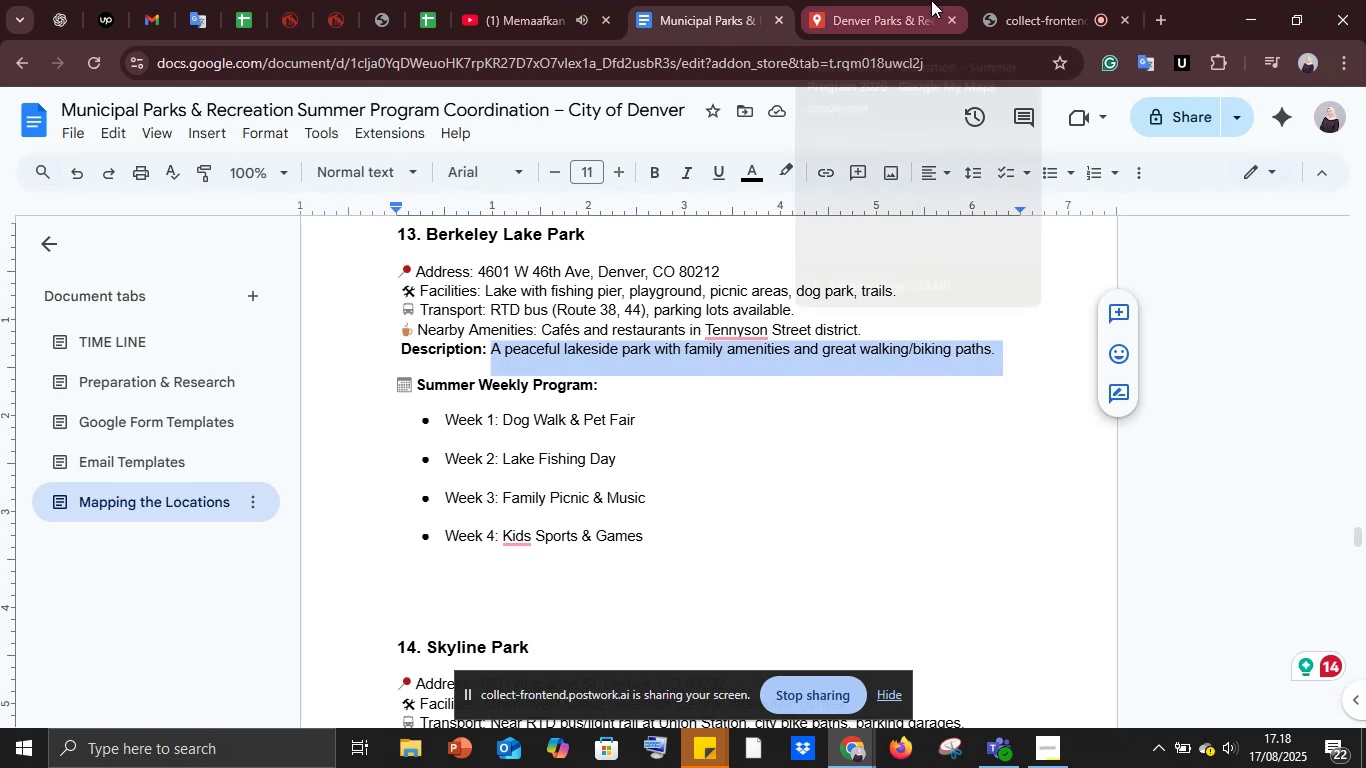 
key(Control+V)
 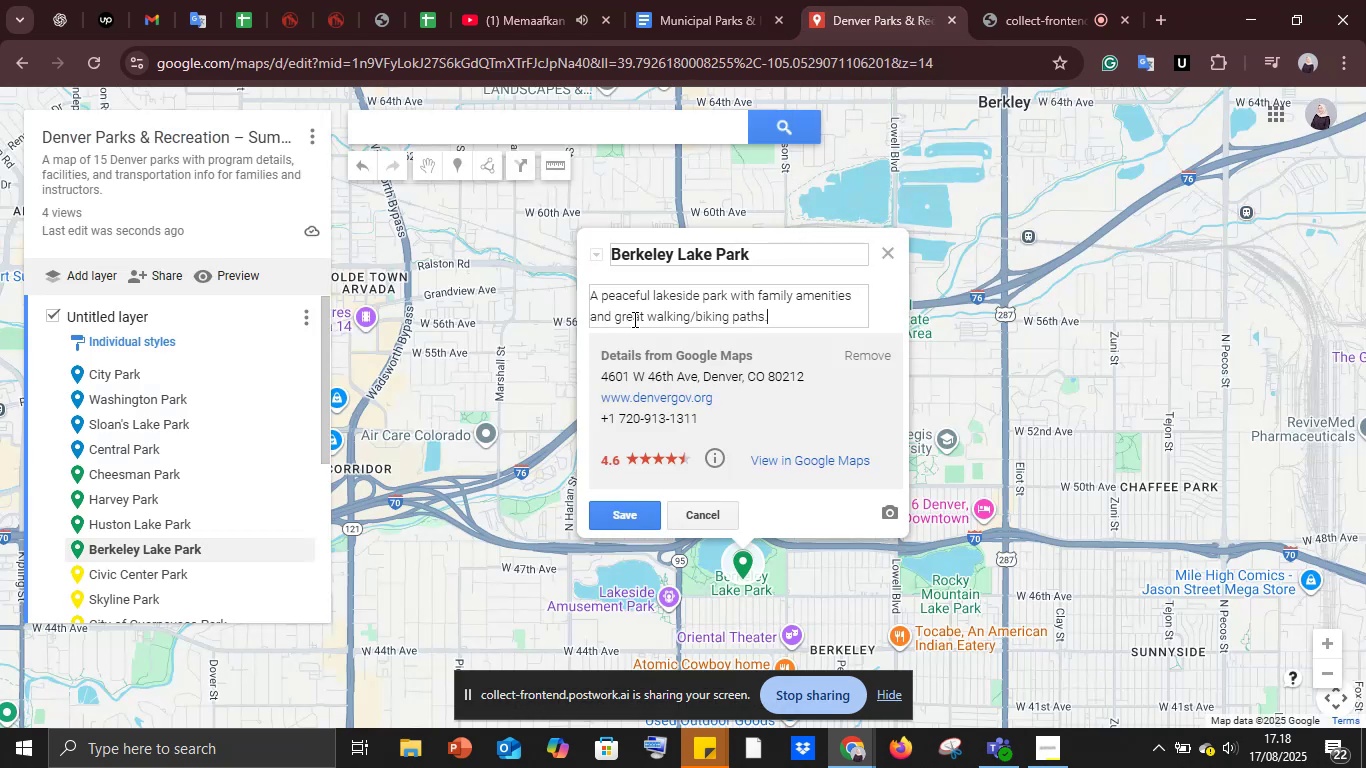 
key(Shift+Enter)
 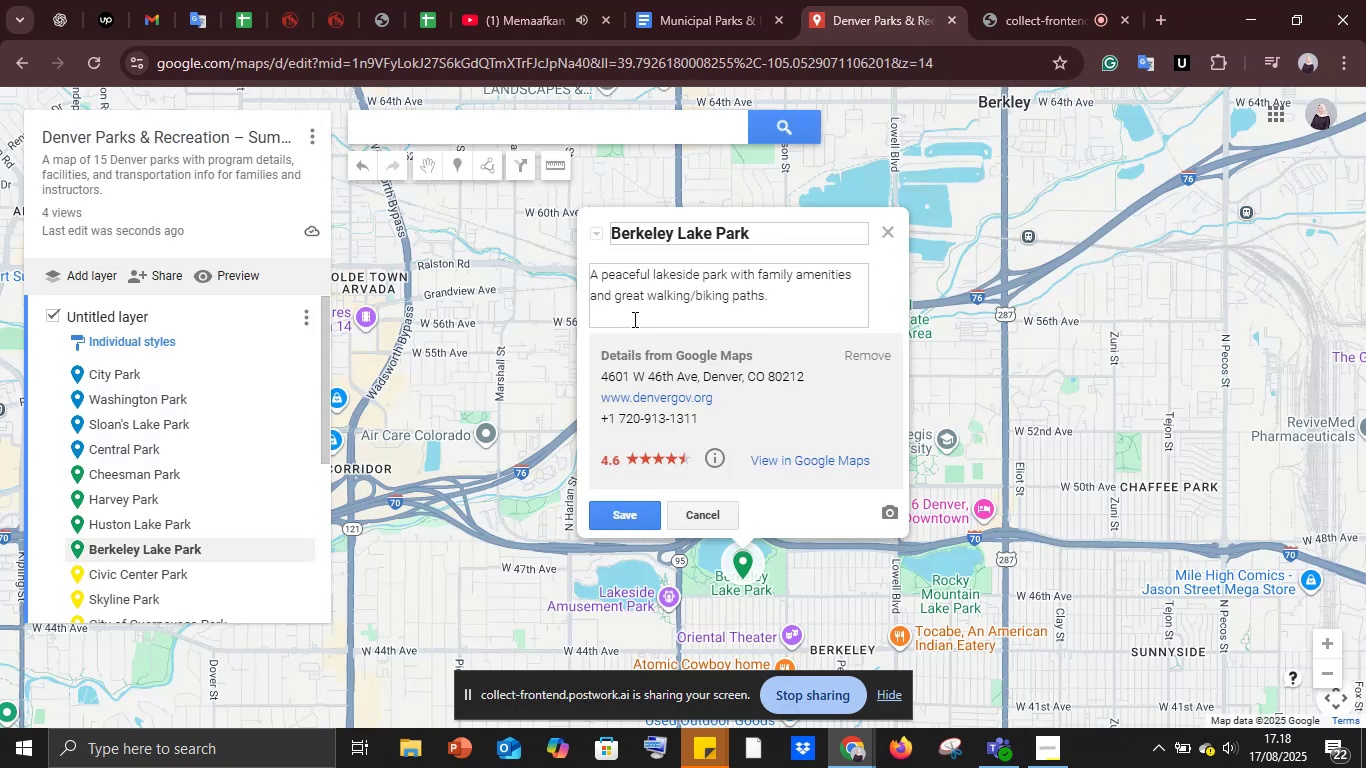 
key(Shift+Enter)
 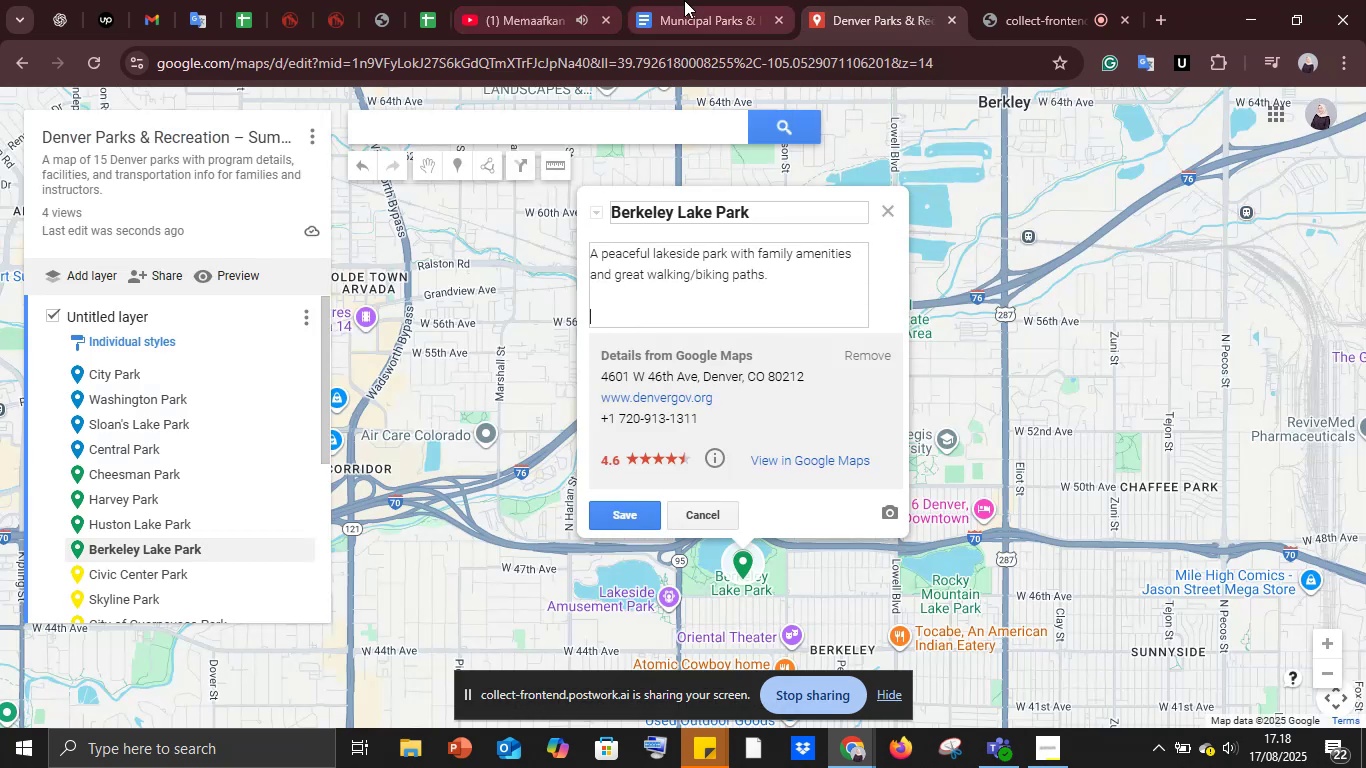 
left_click([686, 0])
 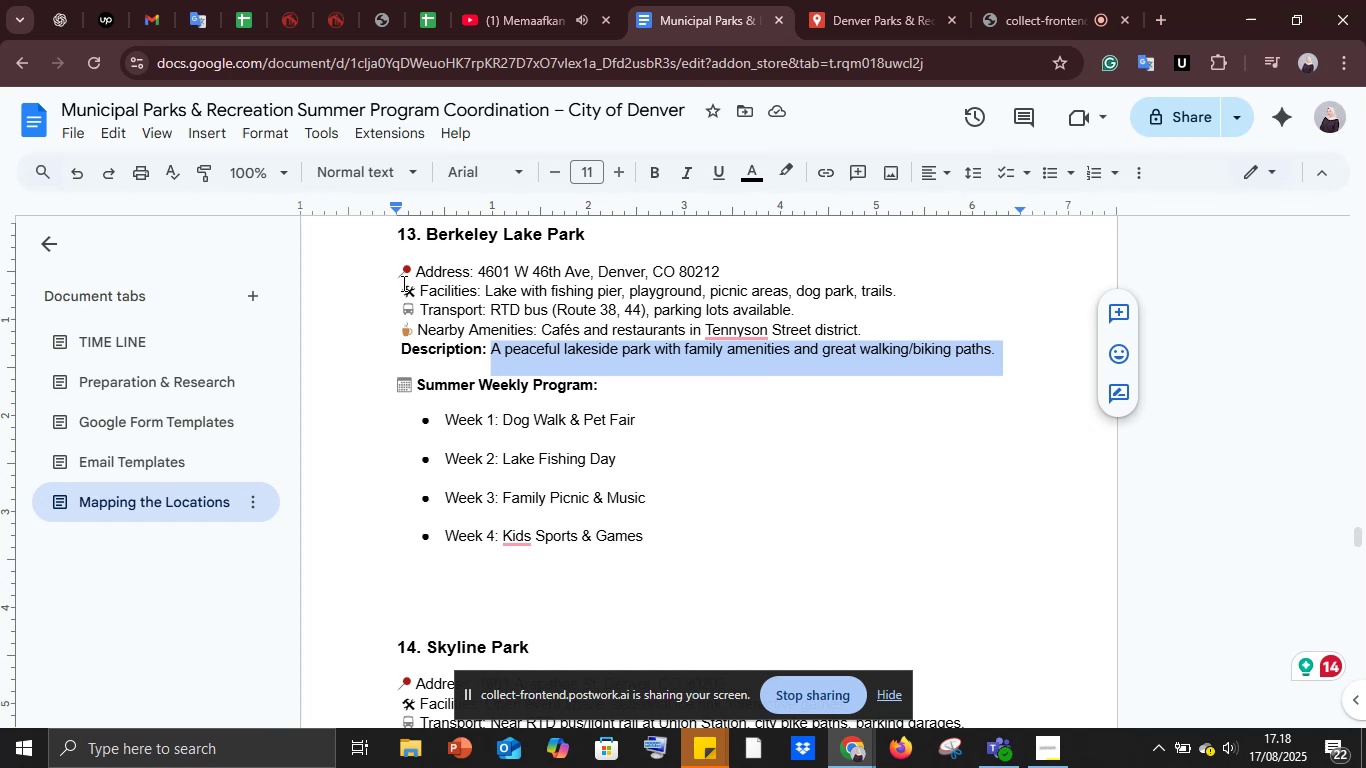 
left_click_drag(start_coordinate=[403, 287], to_coordinate=[868, 336])
 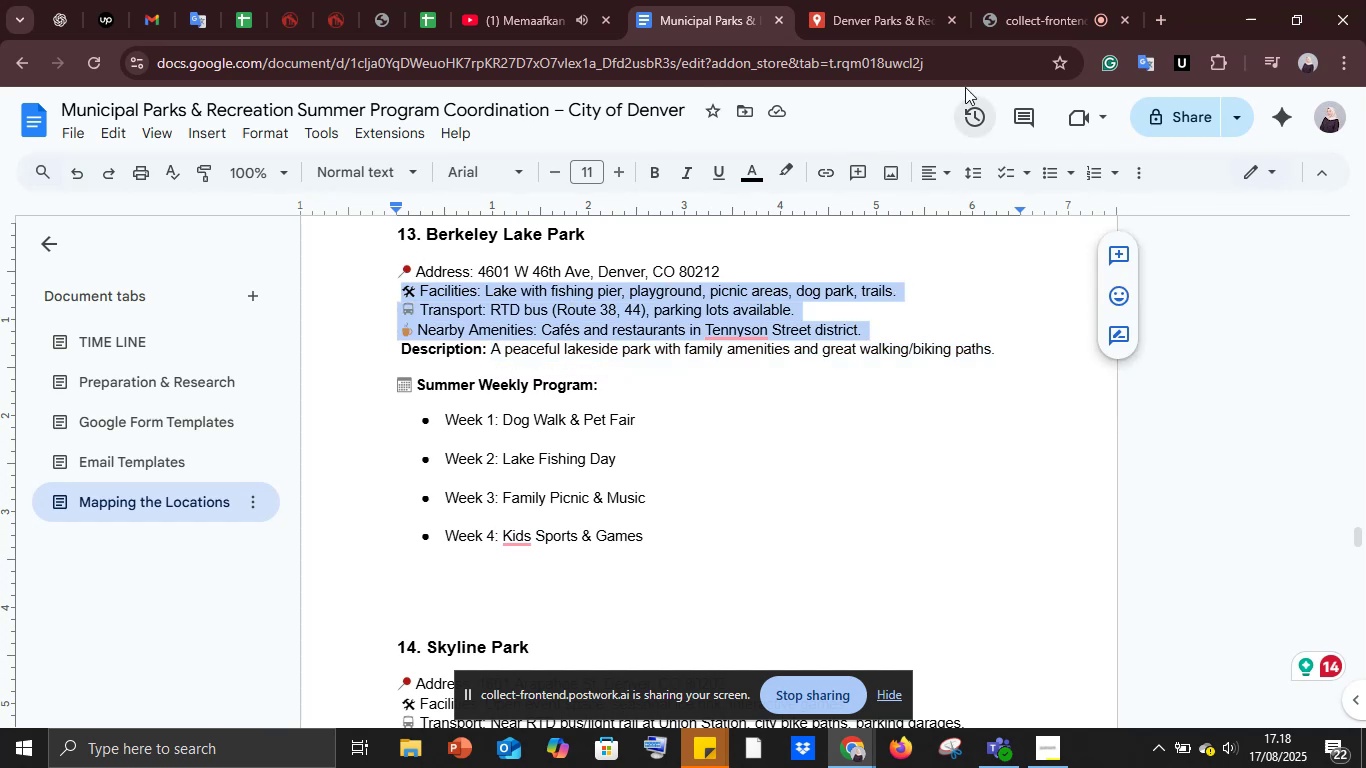 
key(Control+C)
 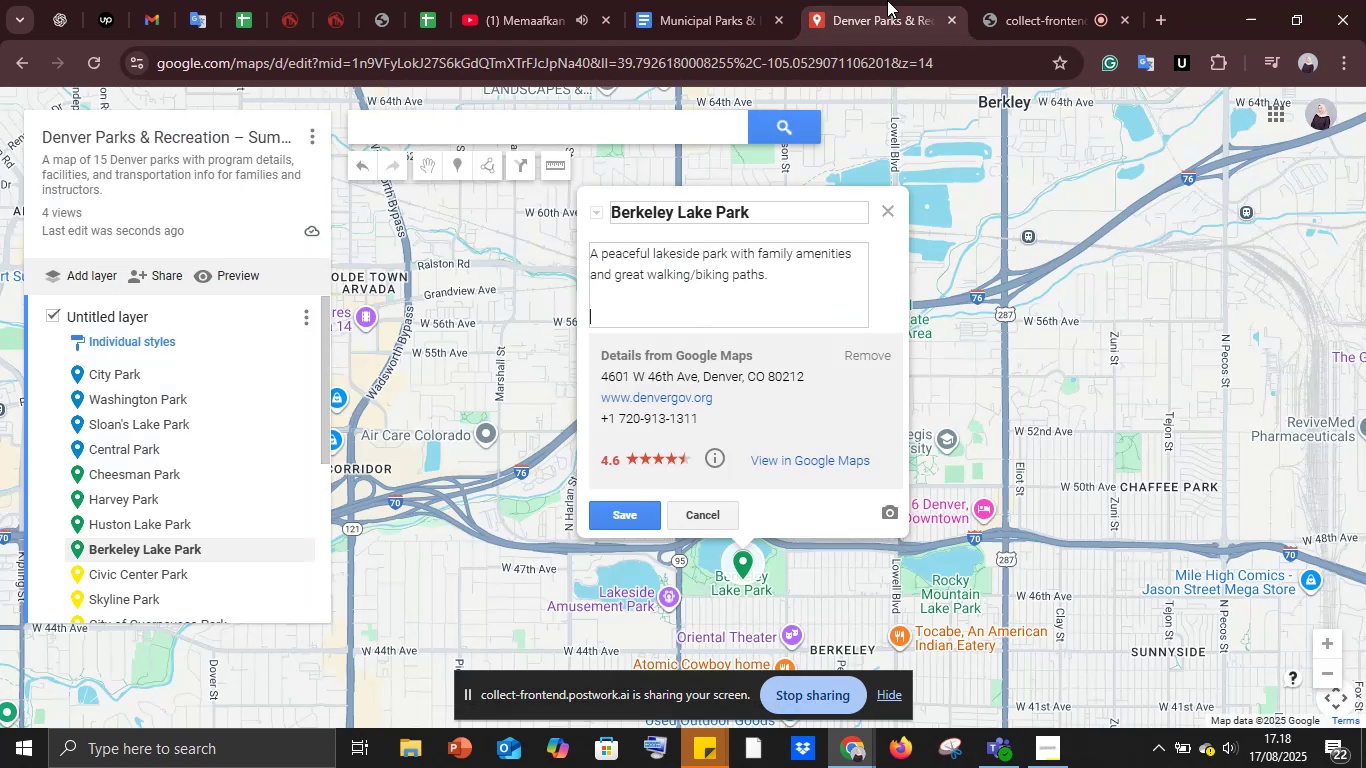 
key(Control+V)
 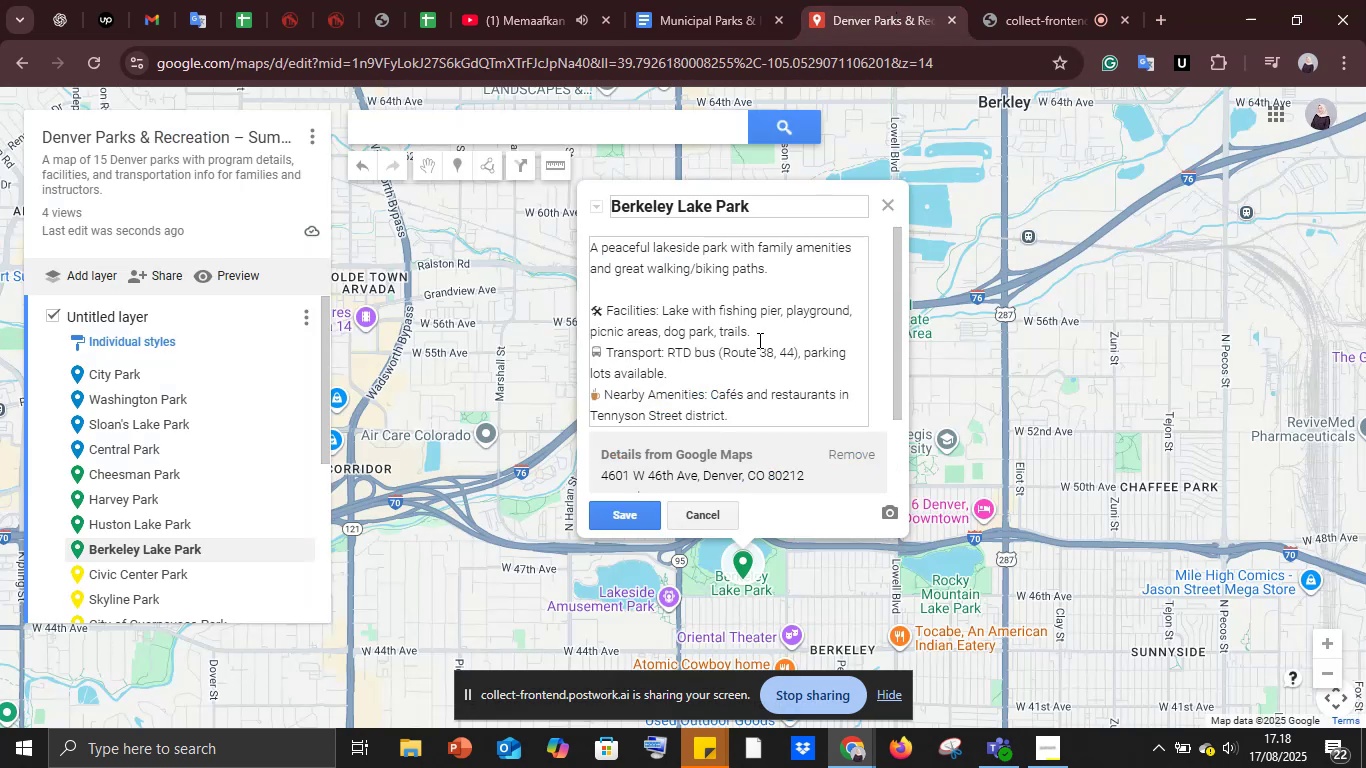 
left_click([758, 340])
 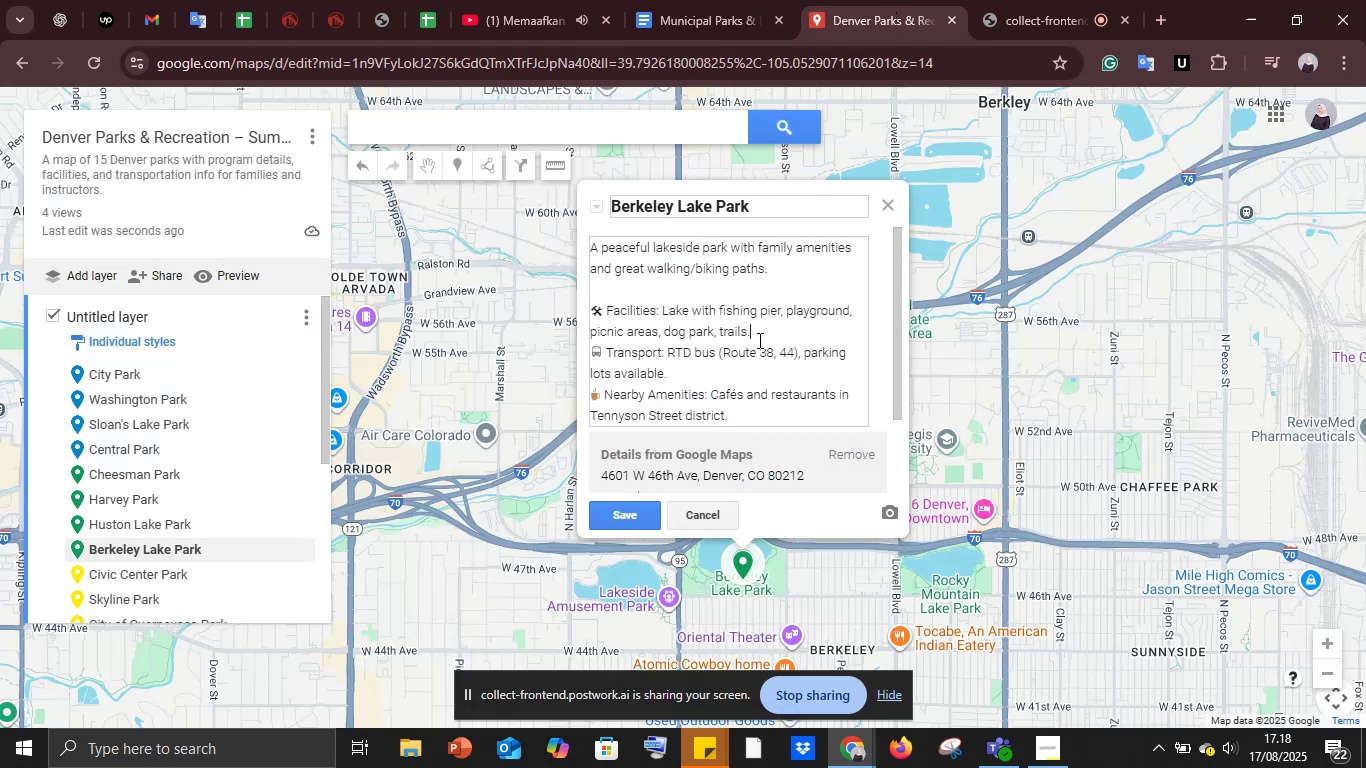 
key(Shift+Enter)
 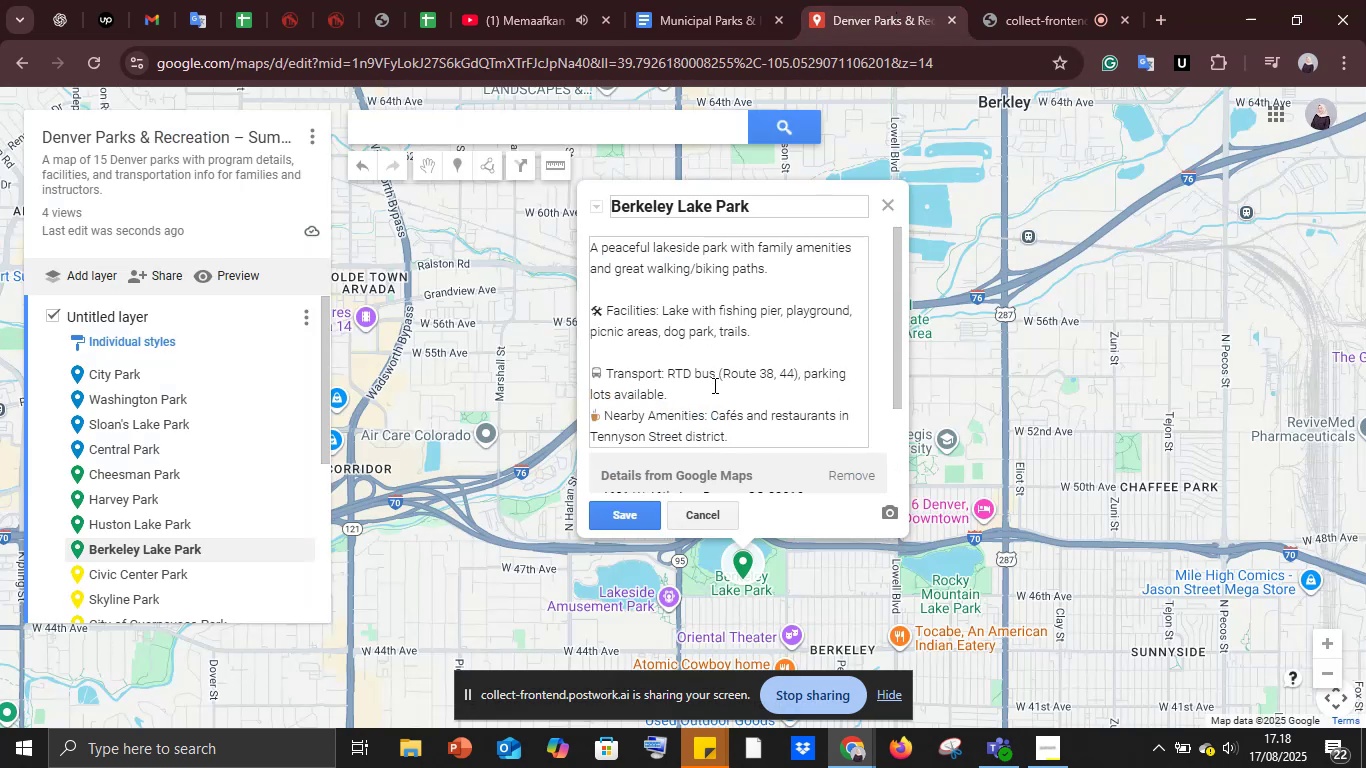 
left_click([706, 394])
 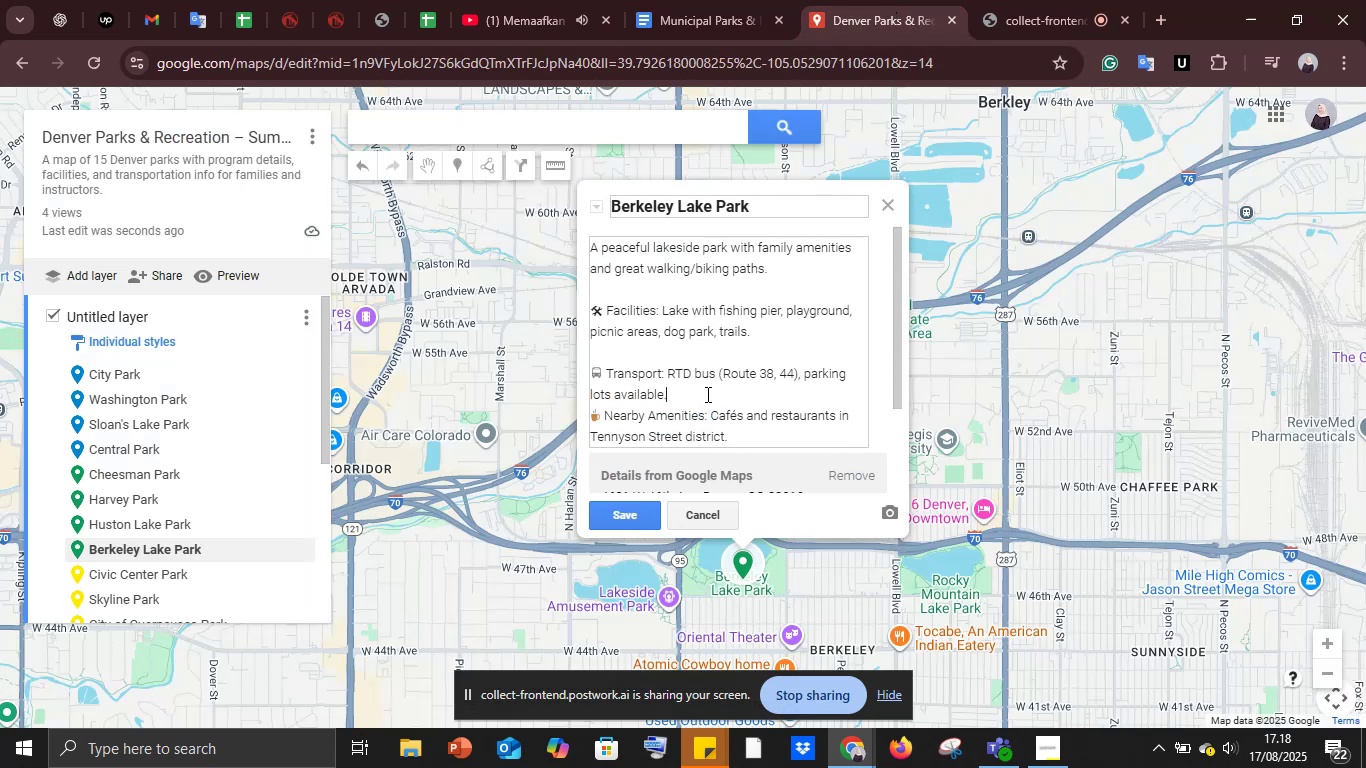 
key(Shift+Enter)
 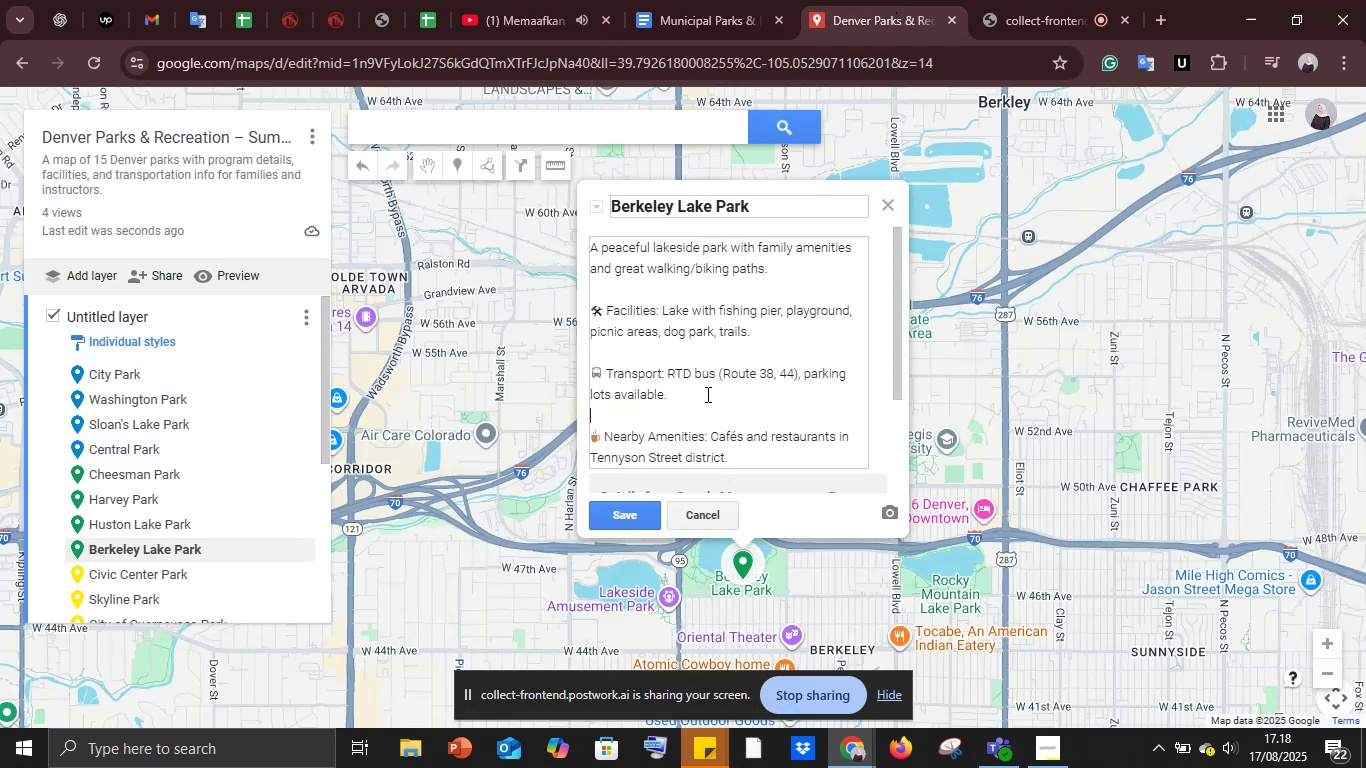 
scroll: coordinate [706, 394], scroll_direction: down, amount: 2.0
 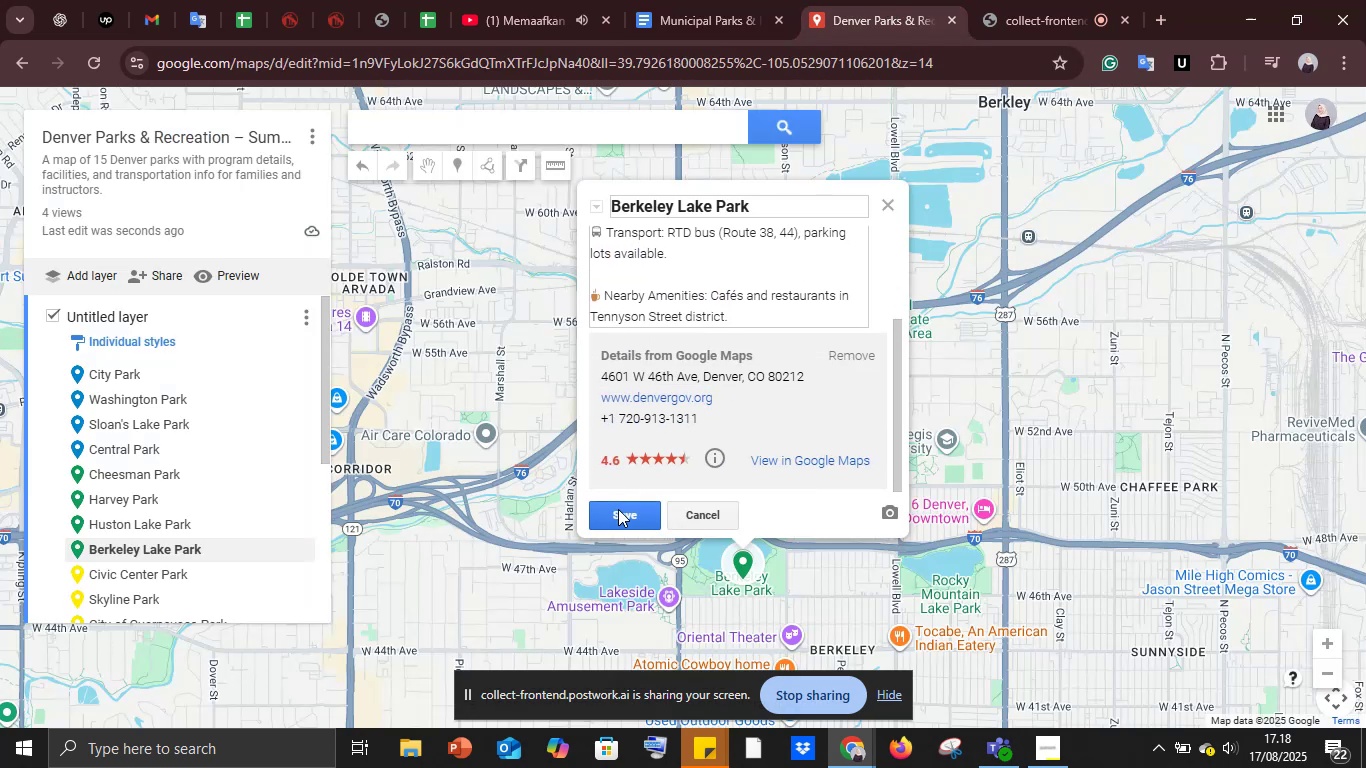 
left_click([620, 513])
 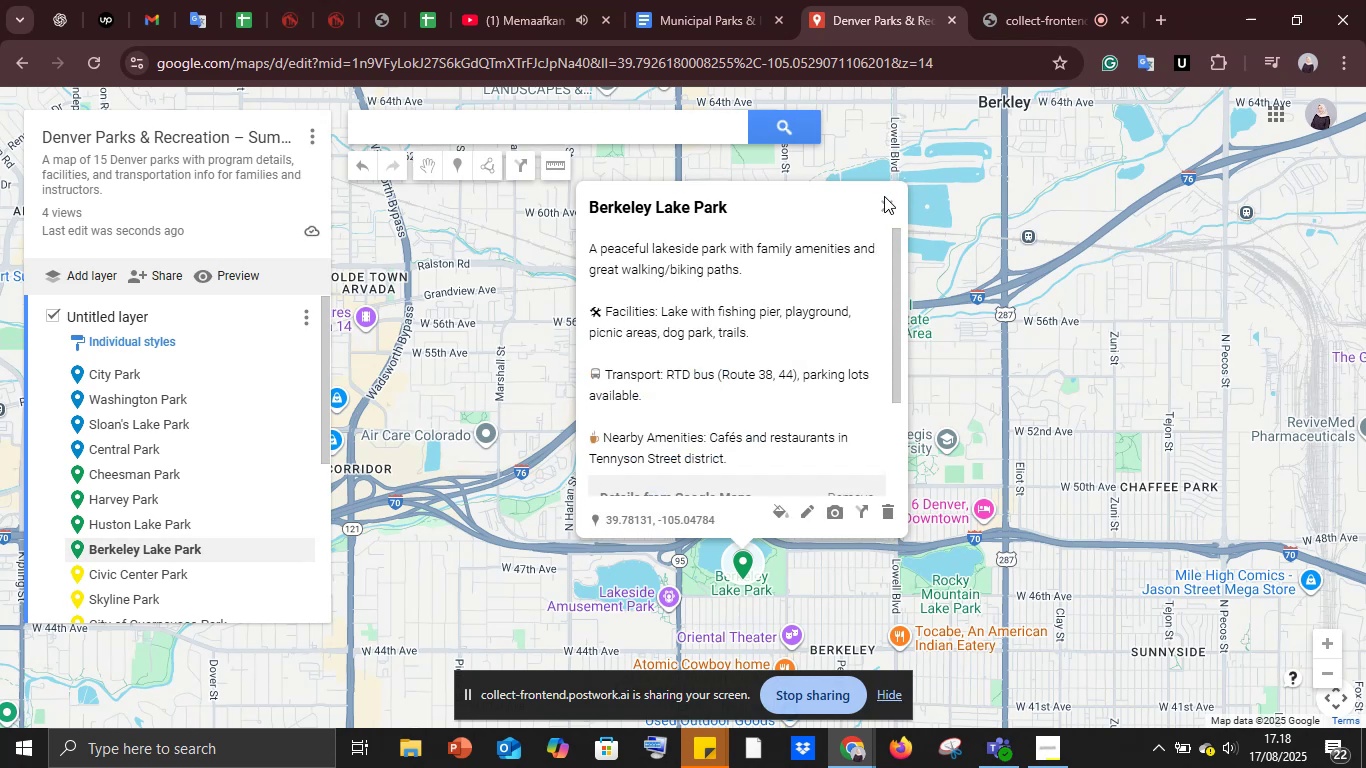 
left_click([887, 214])
 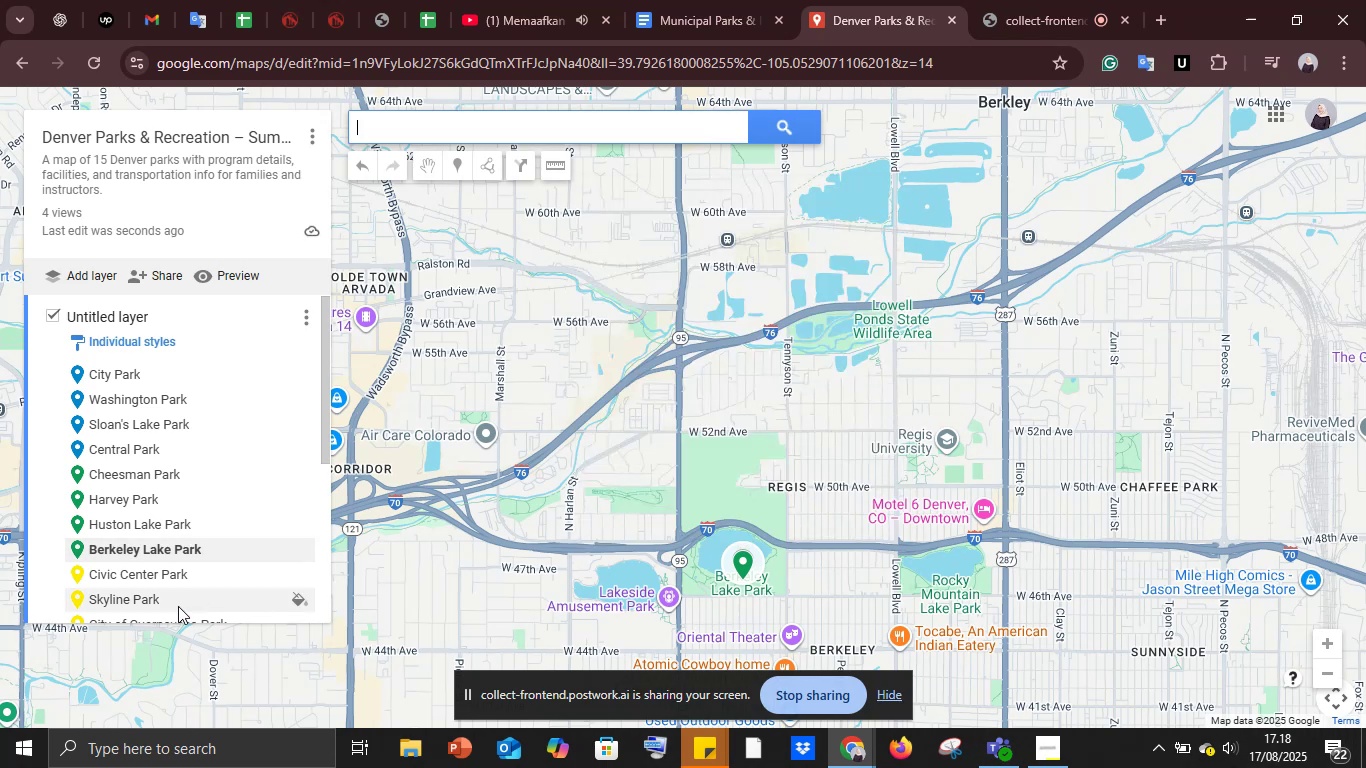 
left_click([161, 586])
 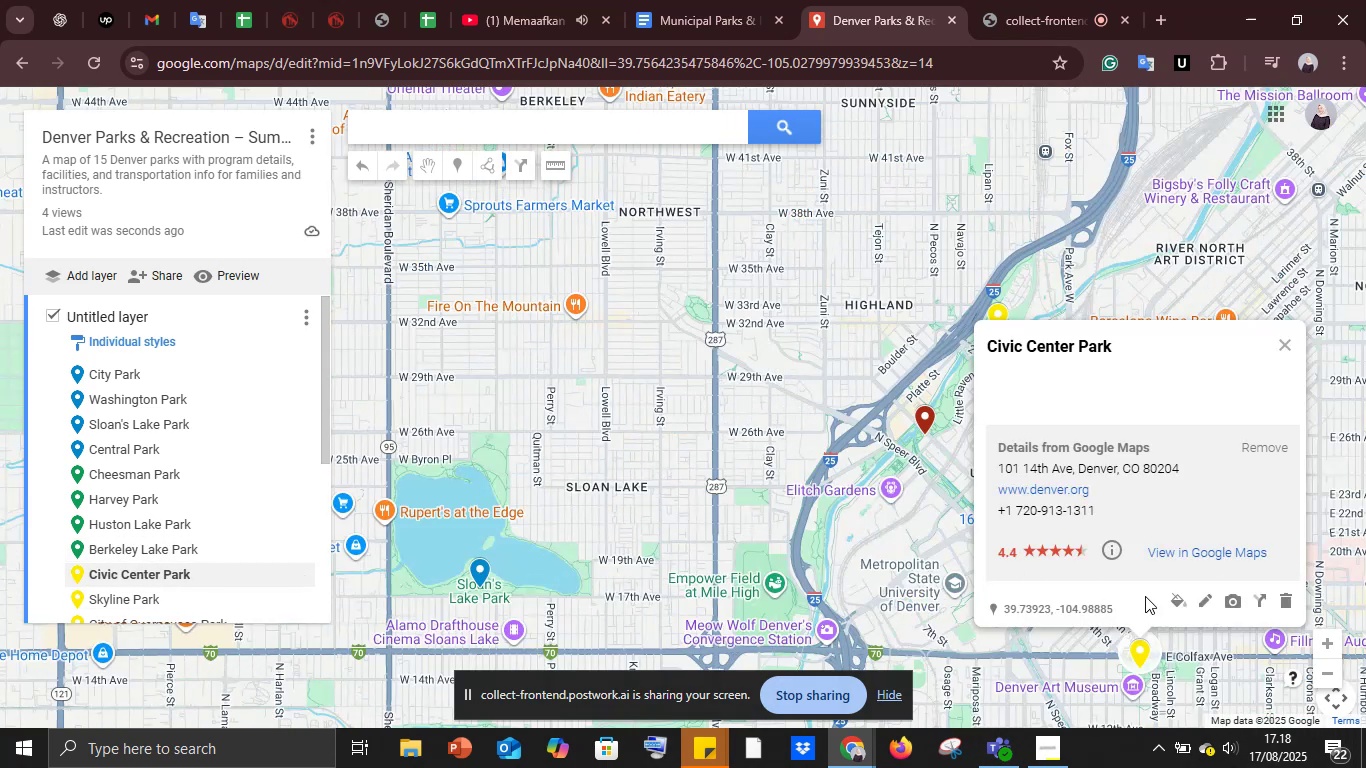 
left_click_drag(start_coordinate=[932, 605], to_coordinate=[583, 535])
 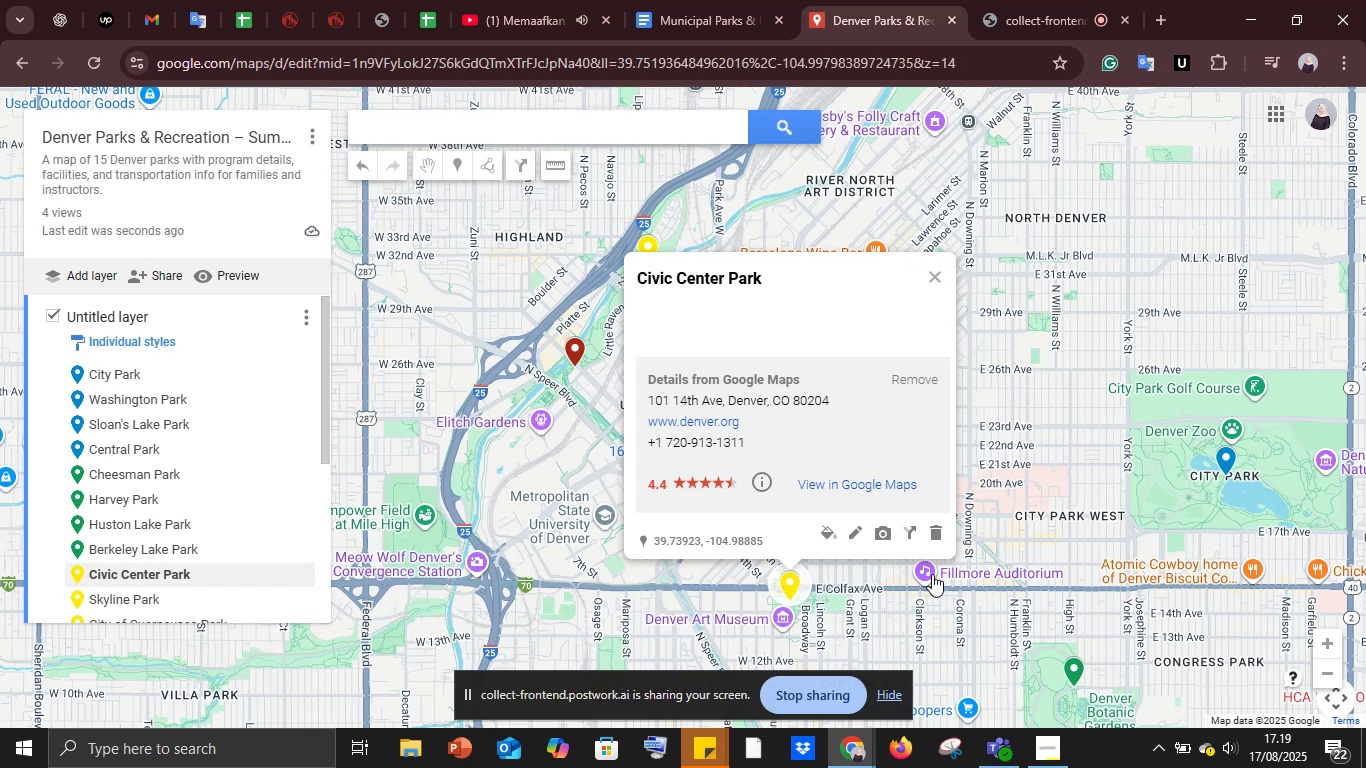 
wait(46.07)
 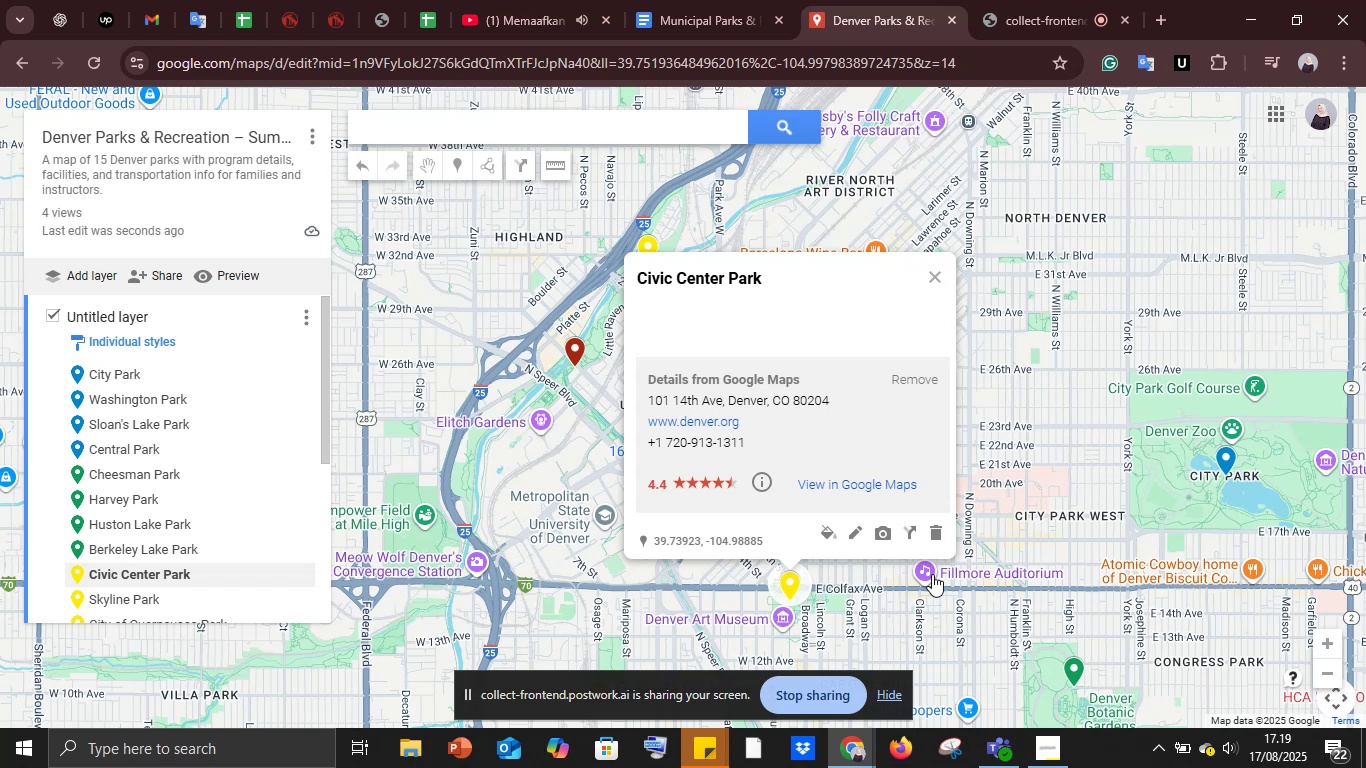 
left_click([869, 532])
 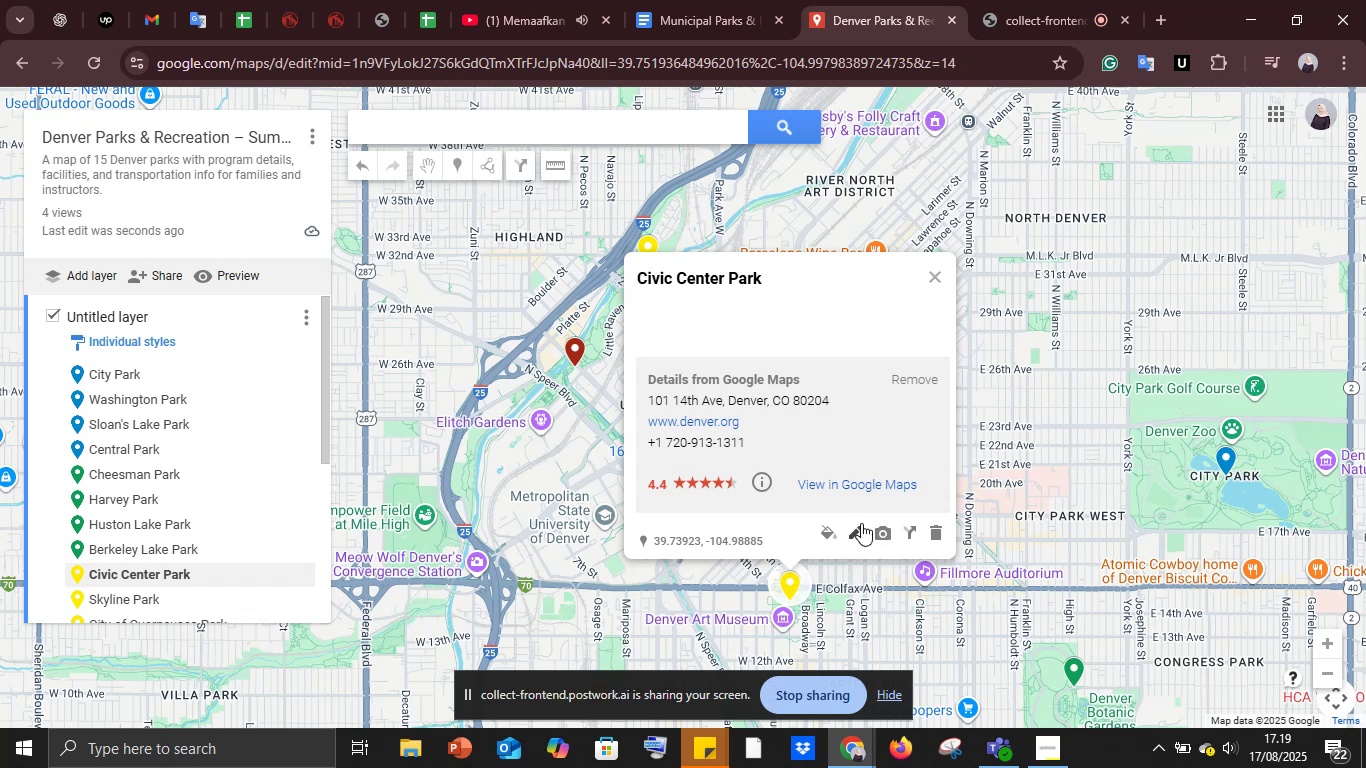 
left_click([861, 523])
 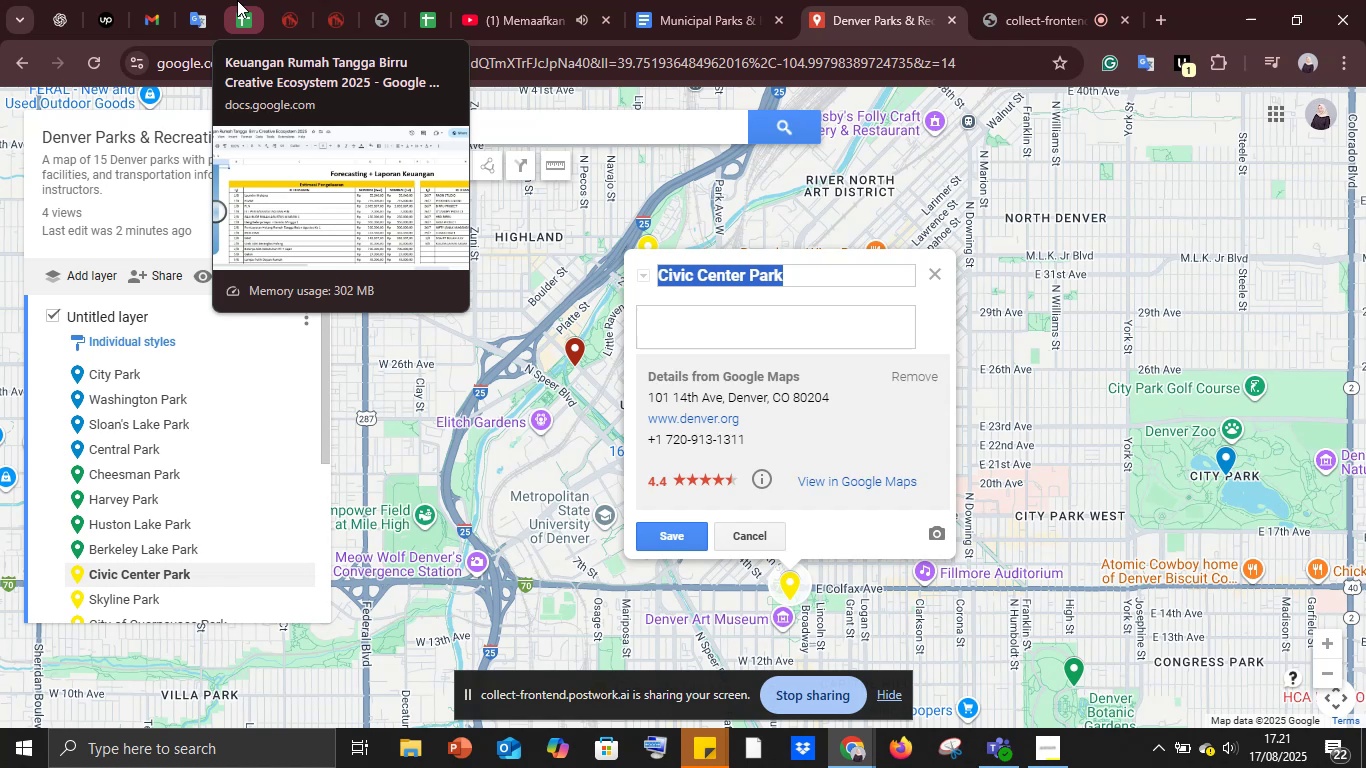 
wait(91.82)
 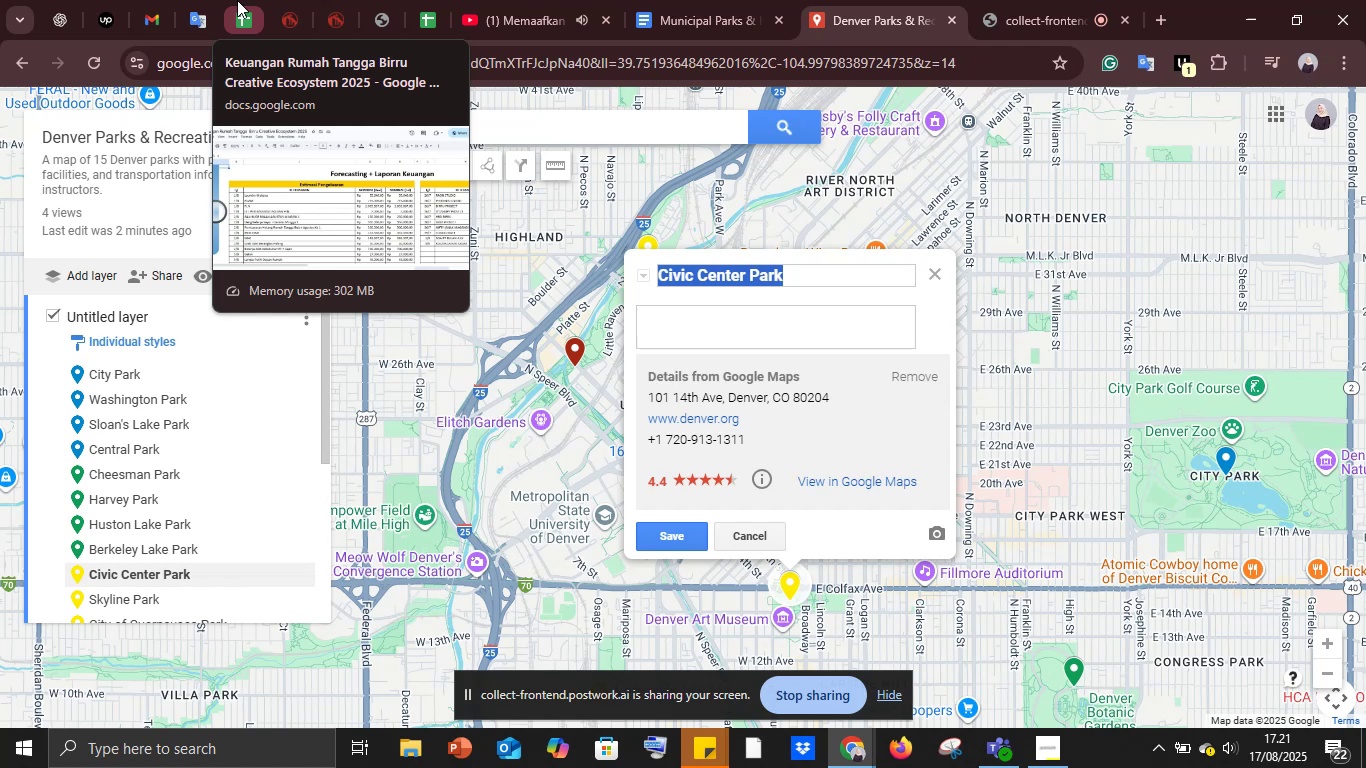 
left_click([707, 306])
 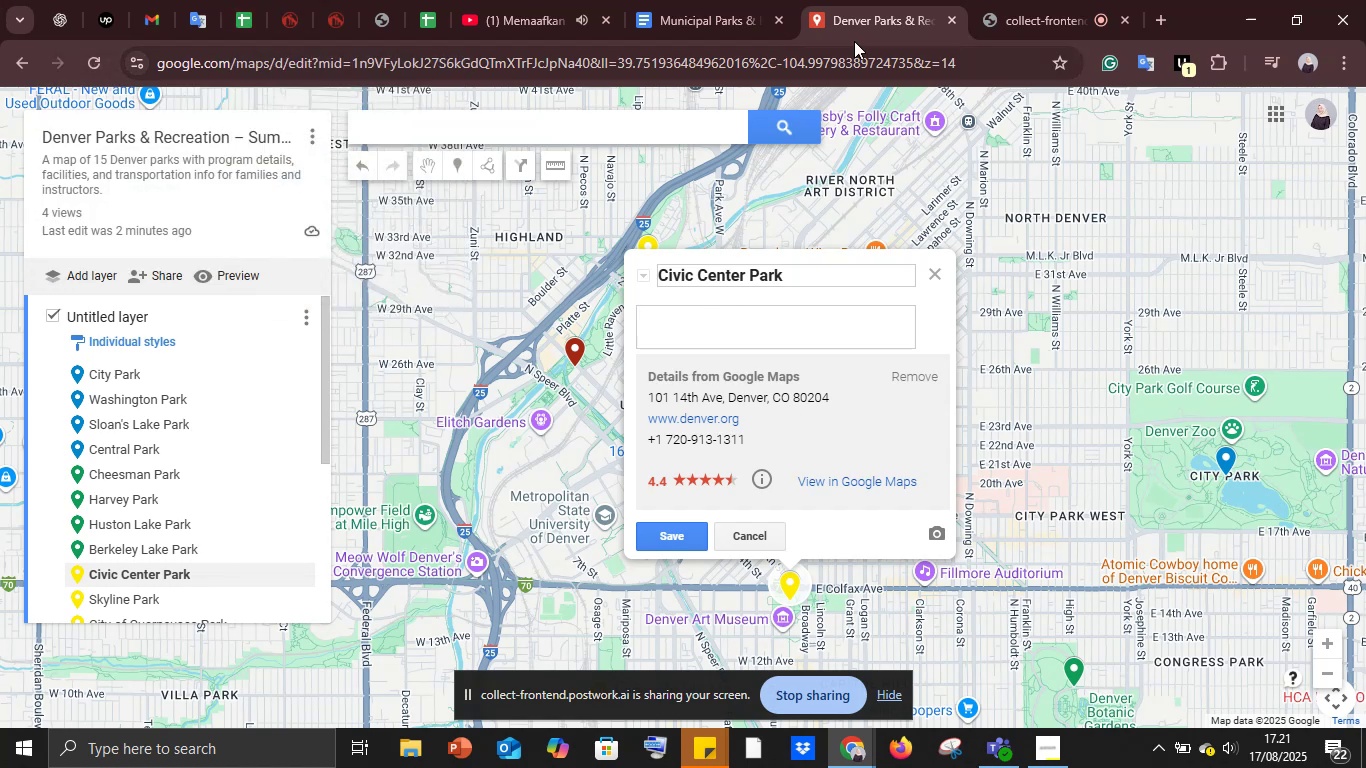 
left_click([719, 0])
 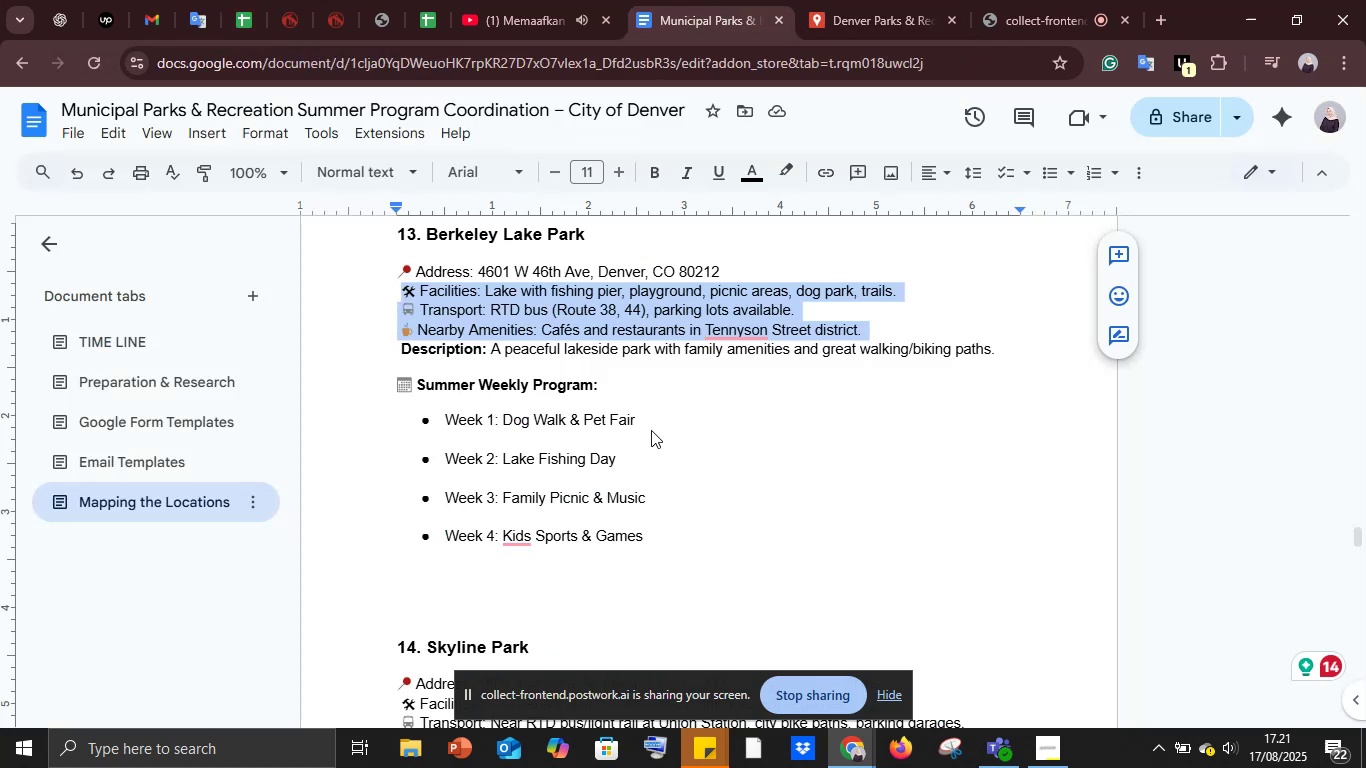 
scroll: coordinate [650, 430], scroll_direction: down, amount: 14.0
 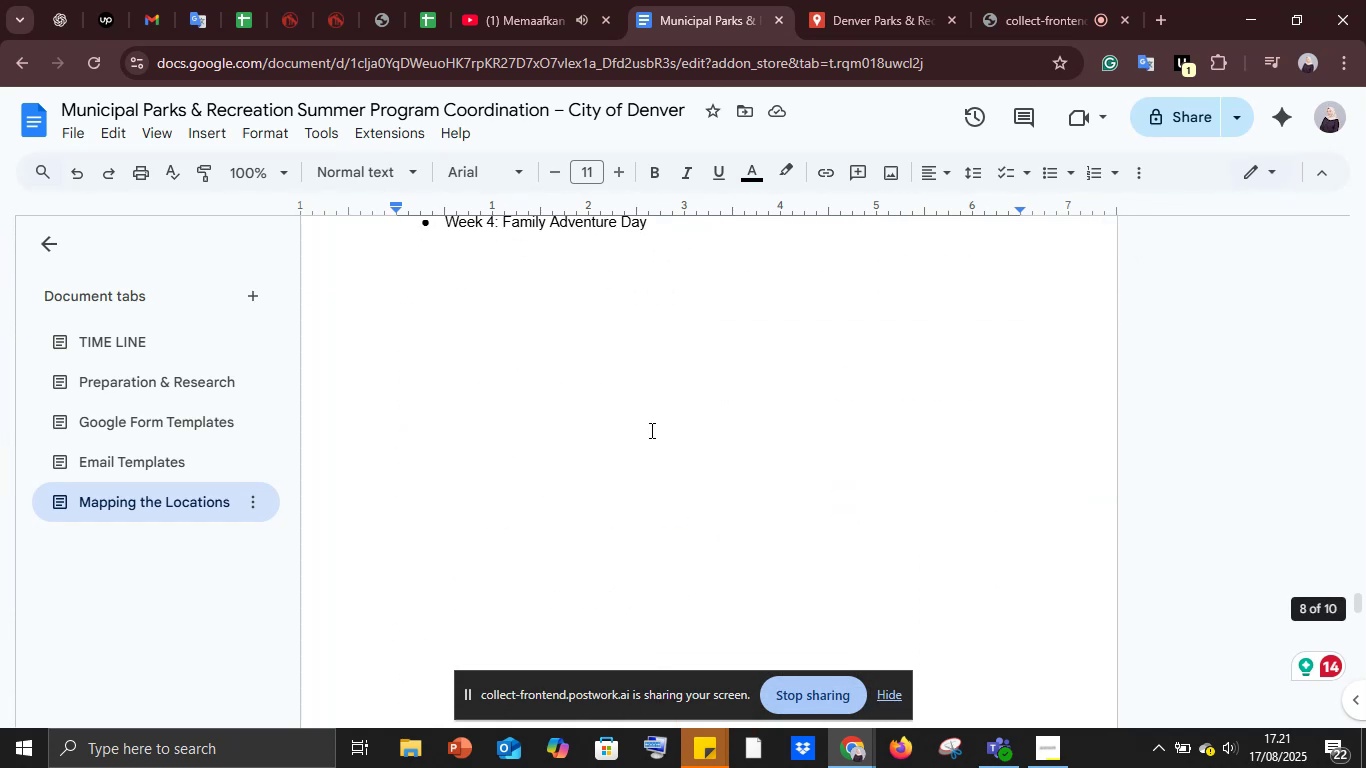 
scroll: coordinate [647, 453], scroll_direction: up, amount: 45.0
 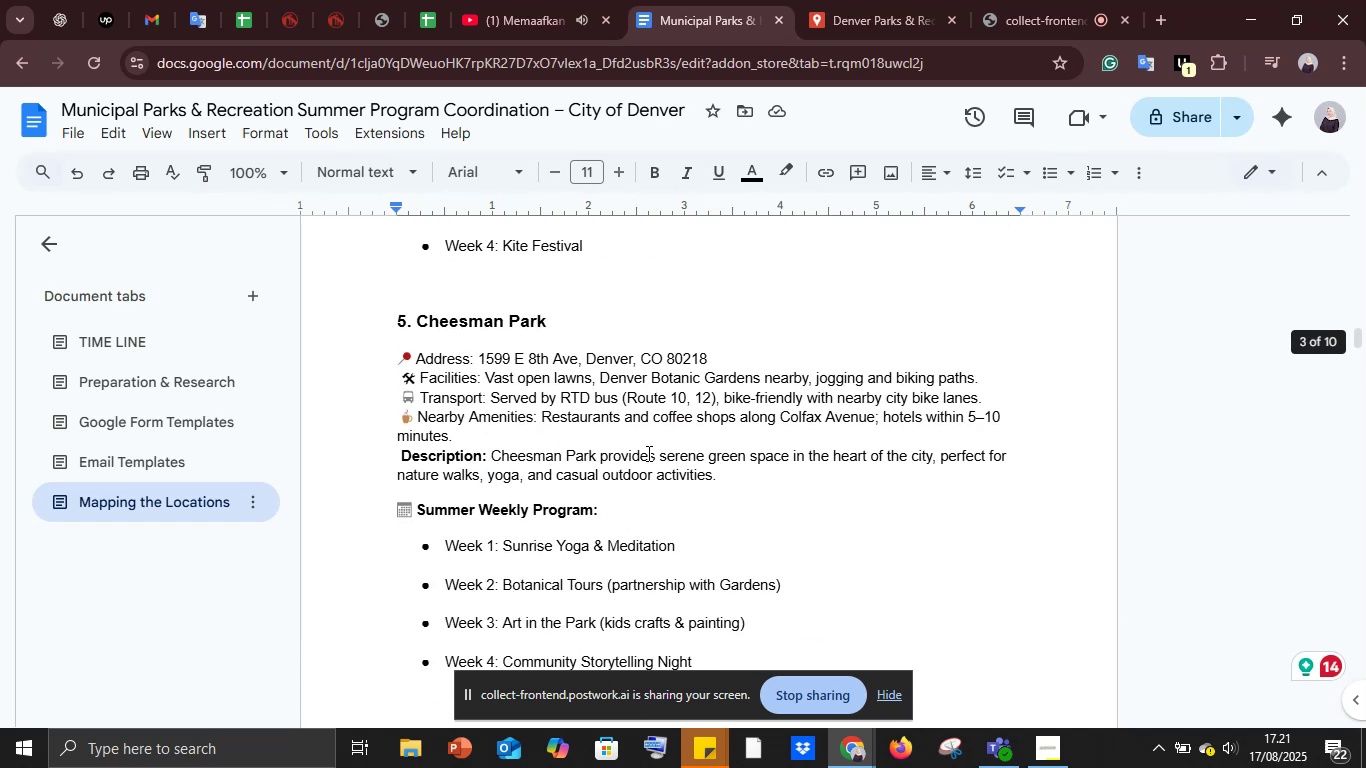 
scroll: coordinate [642, 453], scroll_direction: down, amount: 4.0
 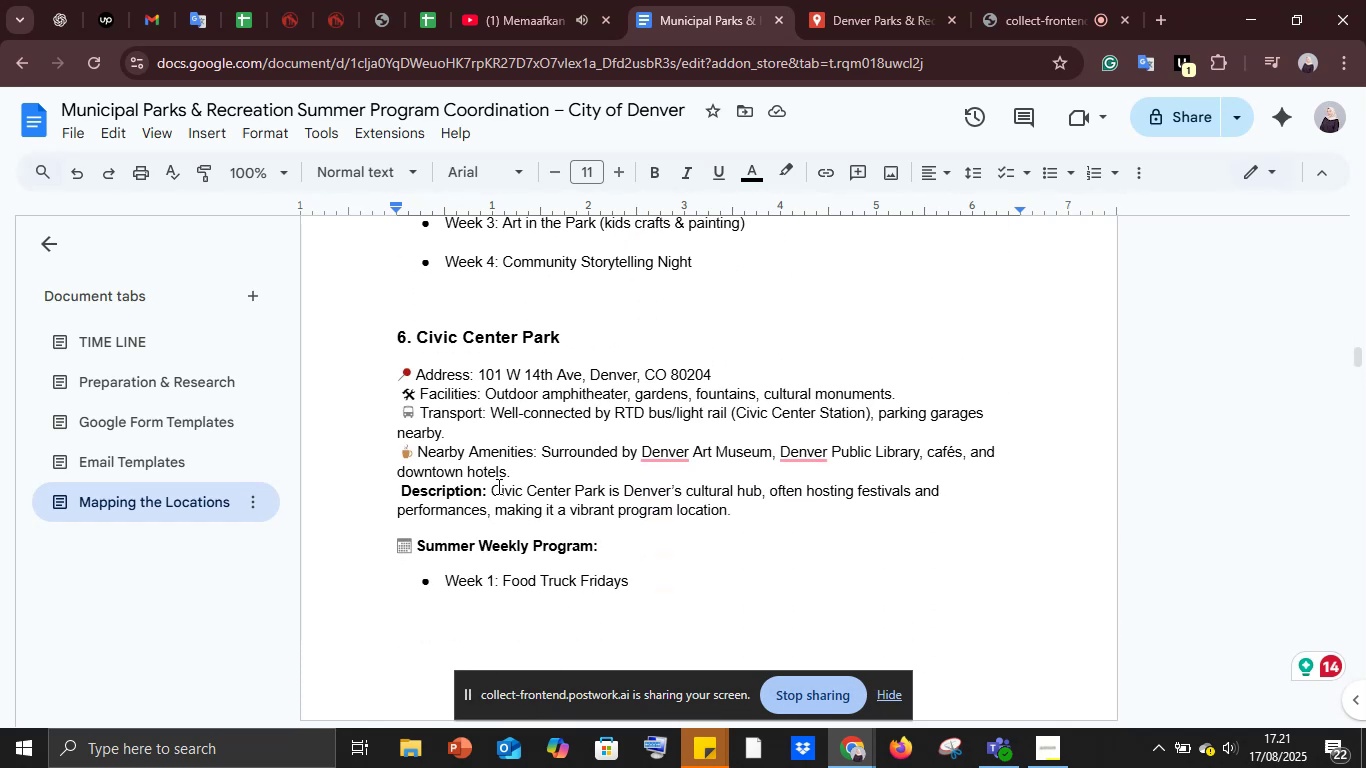 
left_click_drag(start_coordinate=[493, 489], to_coordinate=[768, 516])
 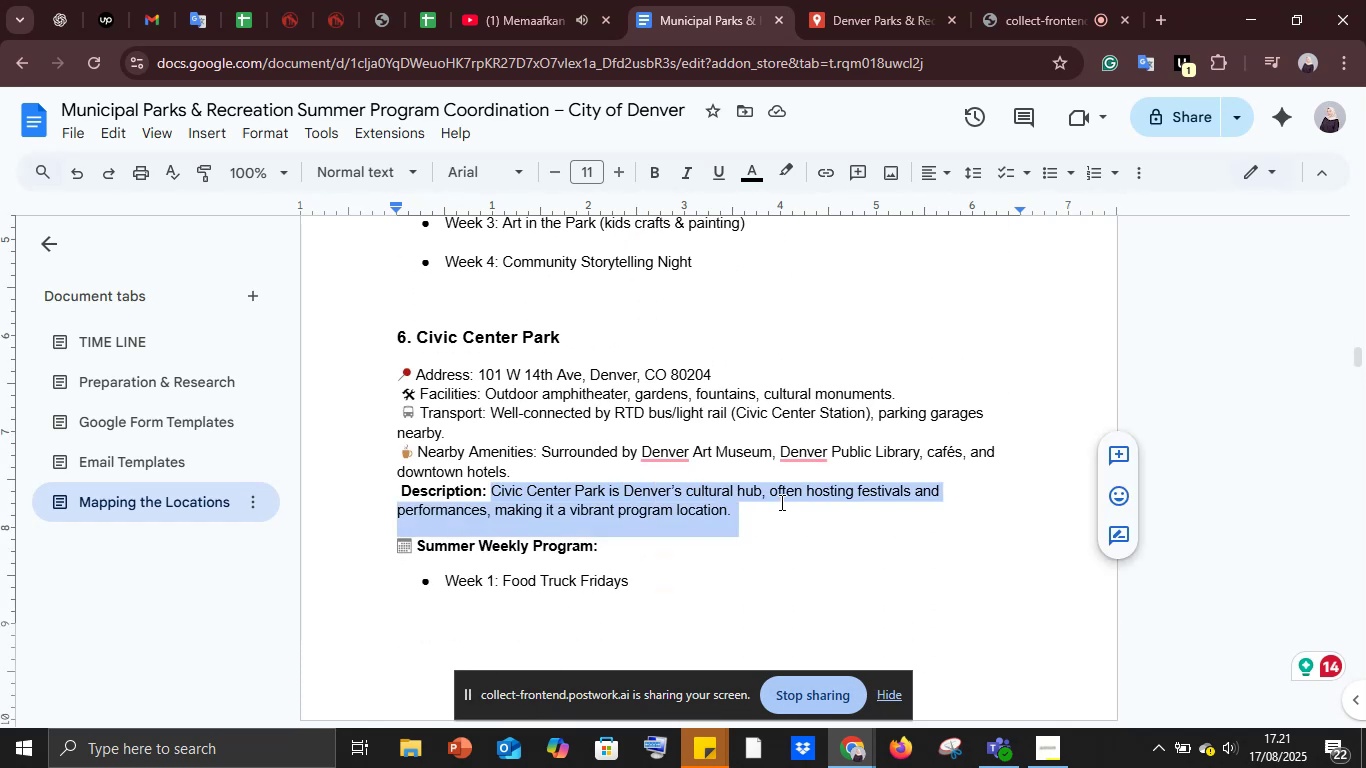 
key(Control+C)
 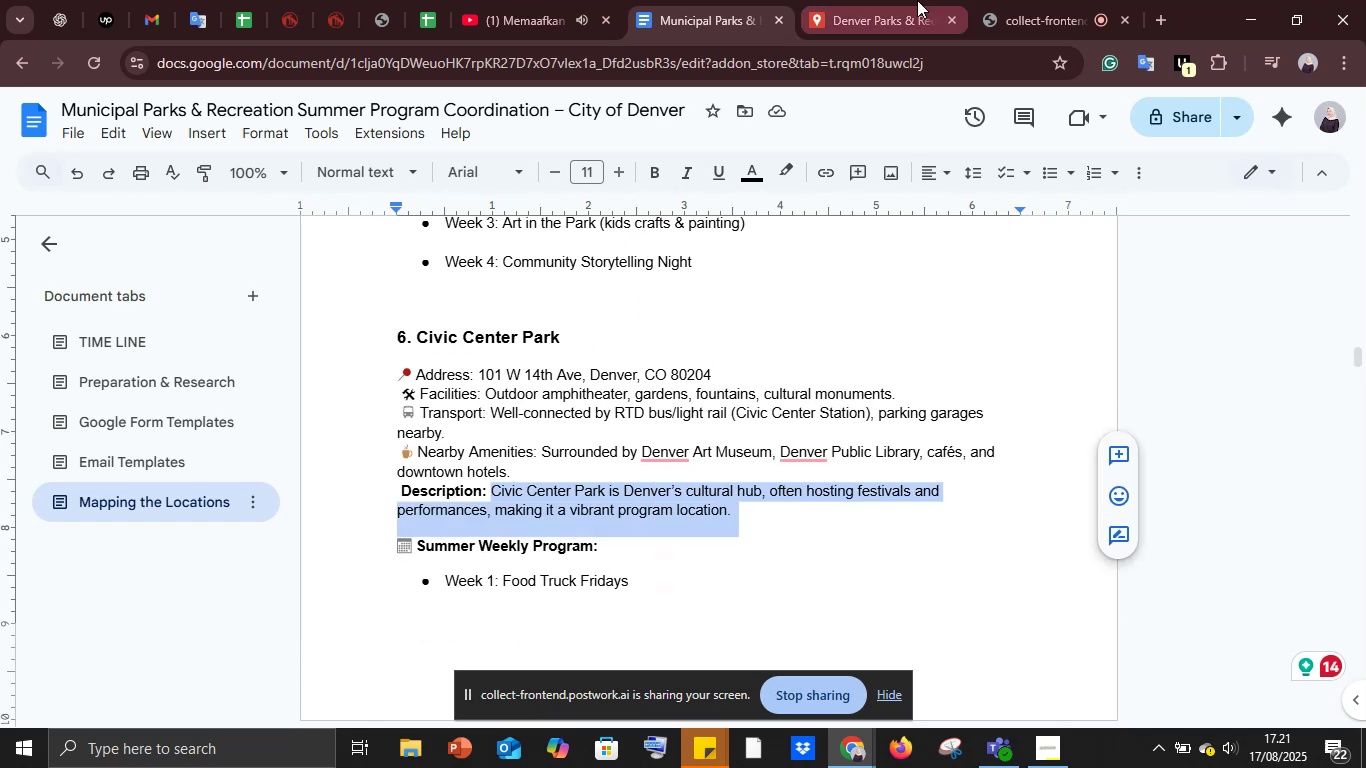 
left_click([894, 0])
 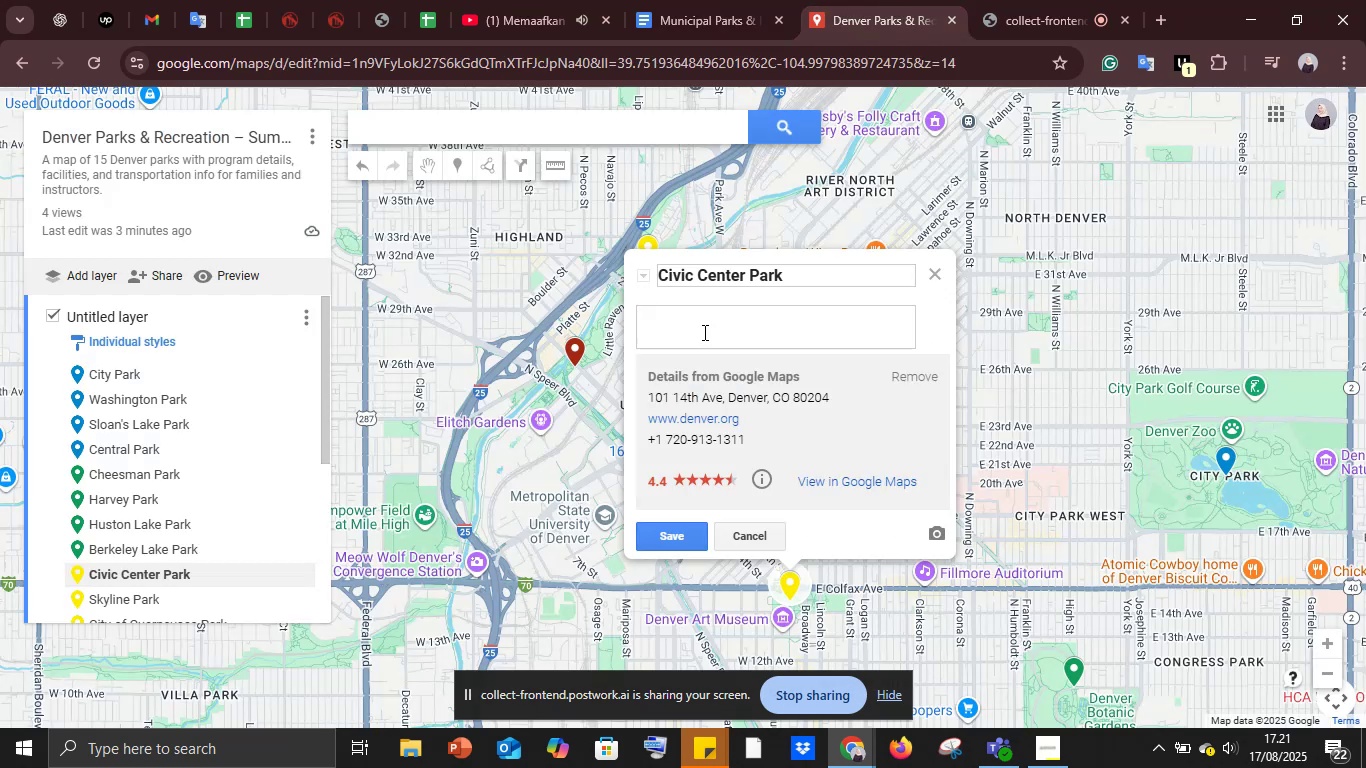 
key(Control+V)
 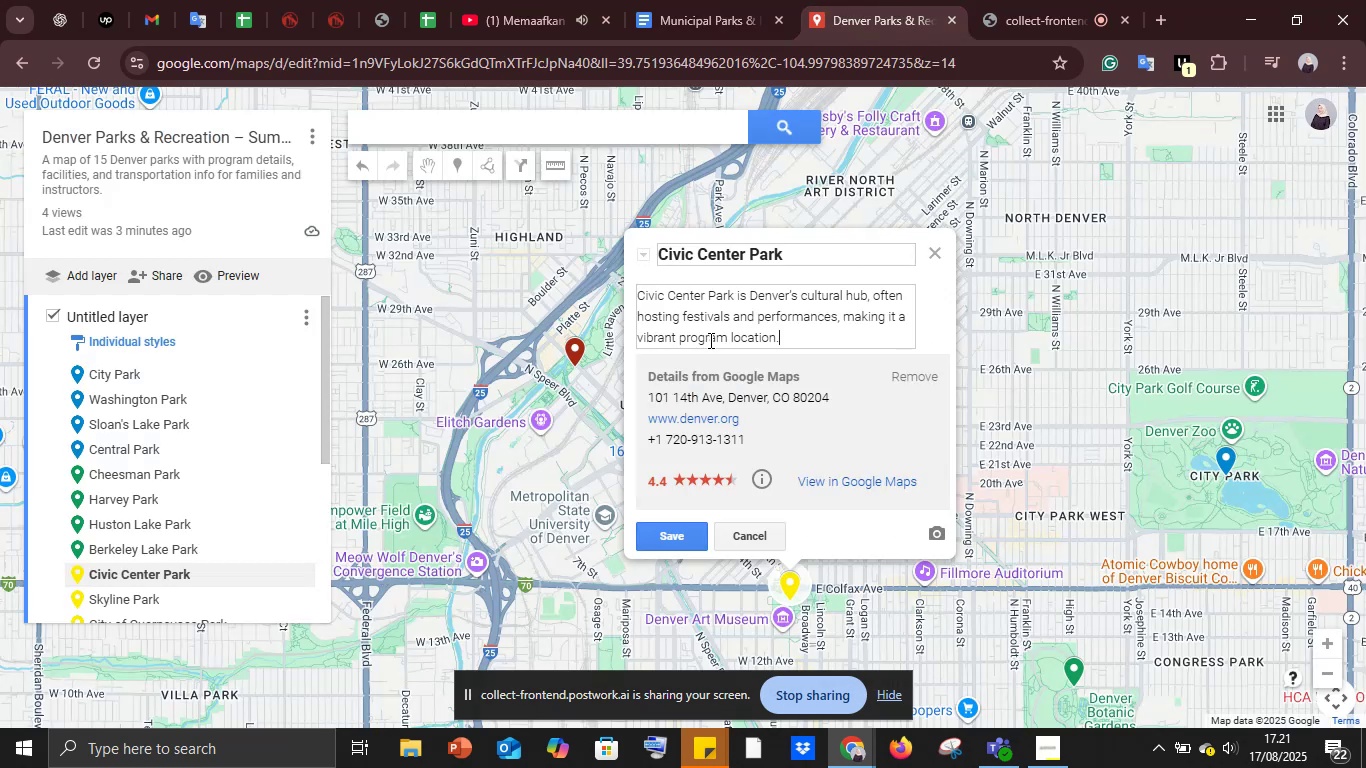 
key(Shift+Enter)
 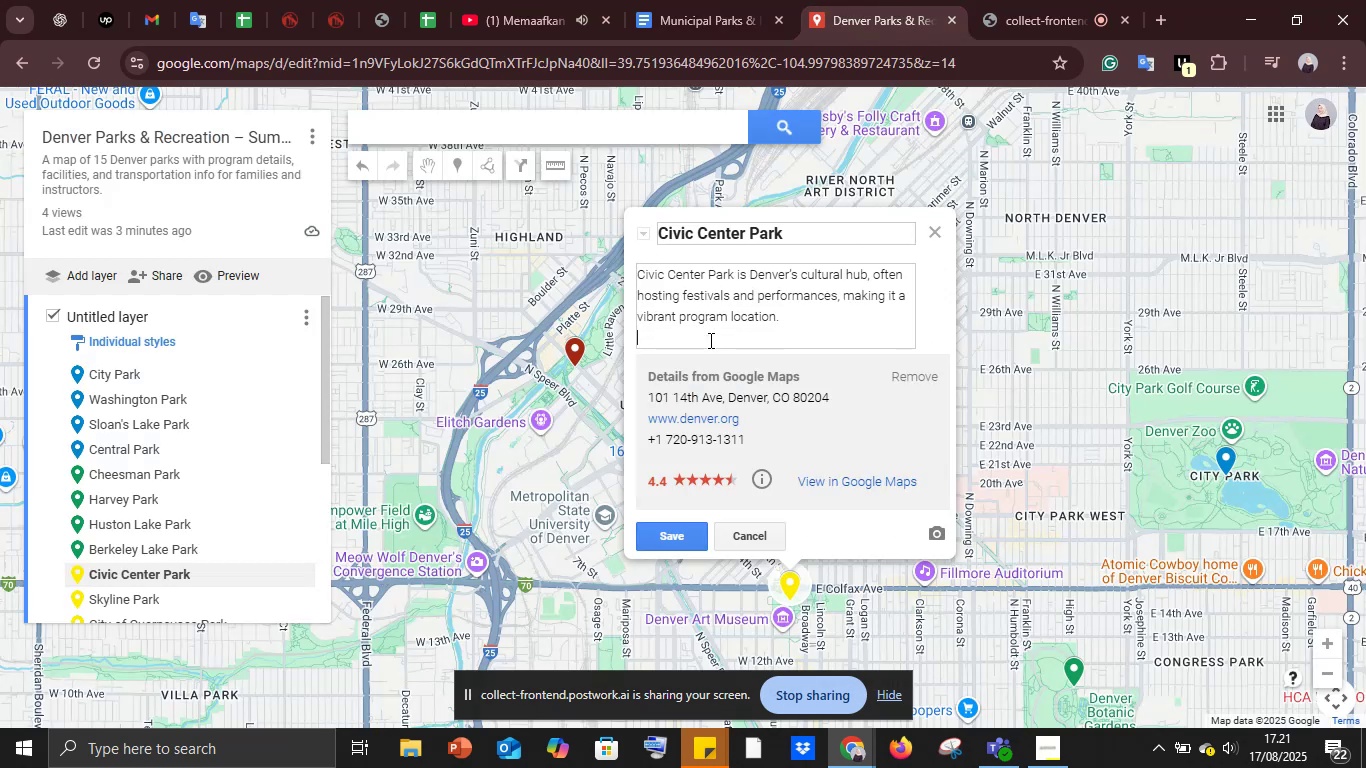 
key(Shift+Enter)
 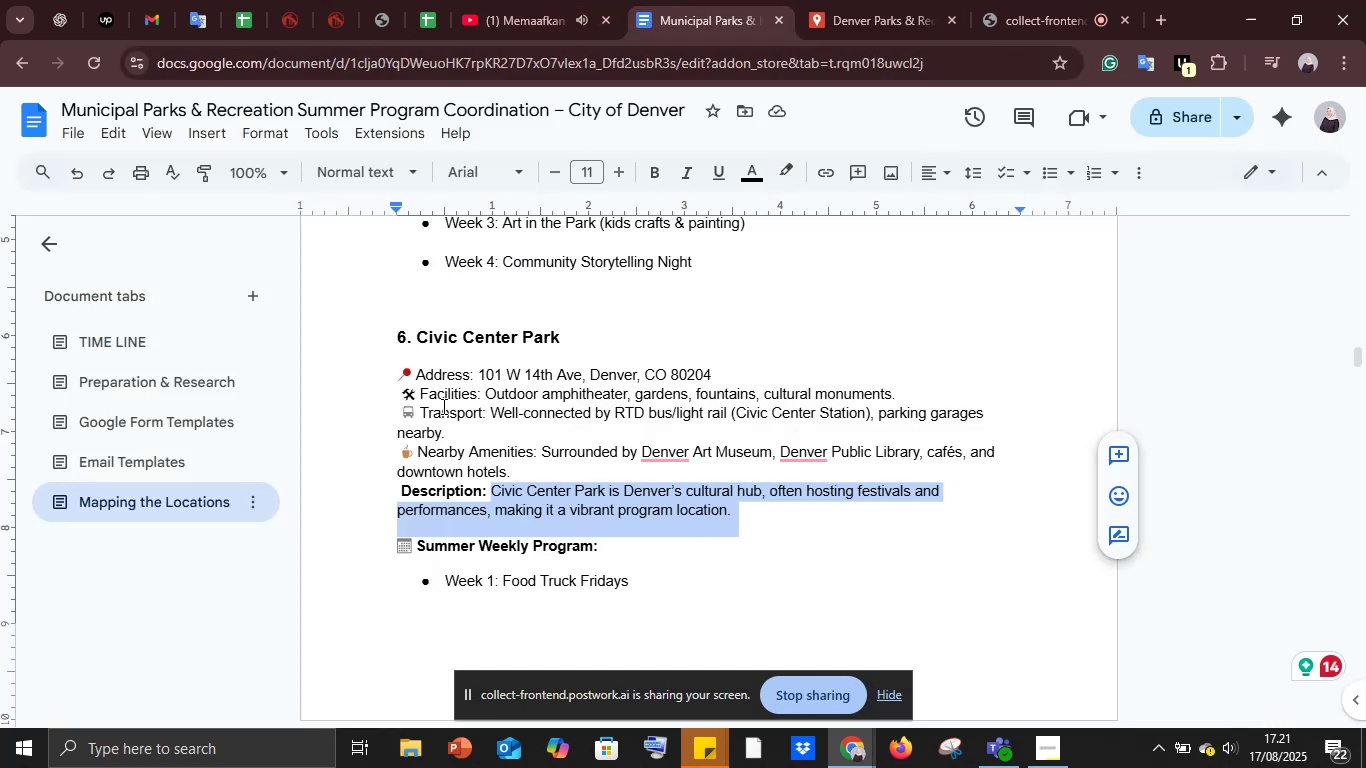 
left_click_drag(start_coordinate=[405, 395], to_coordinate=[554, 464])
 